 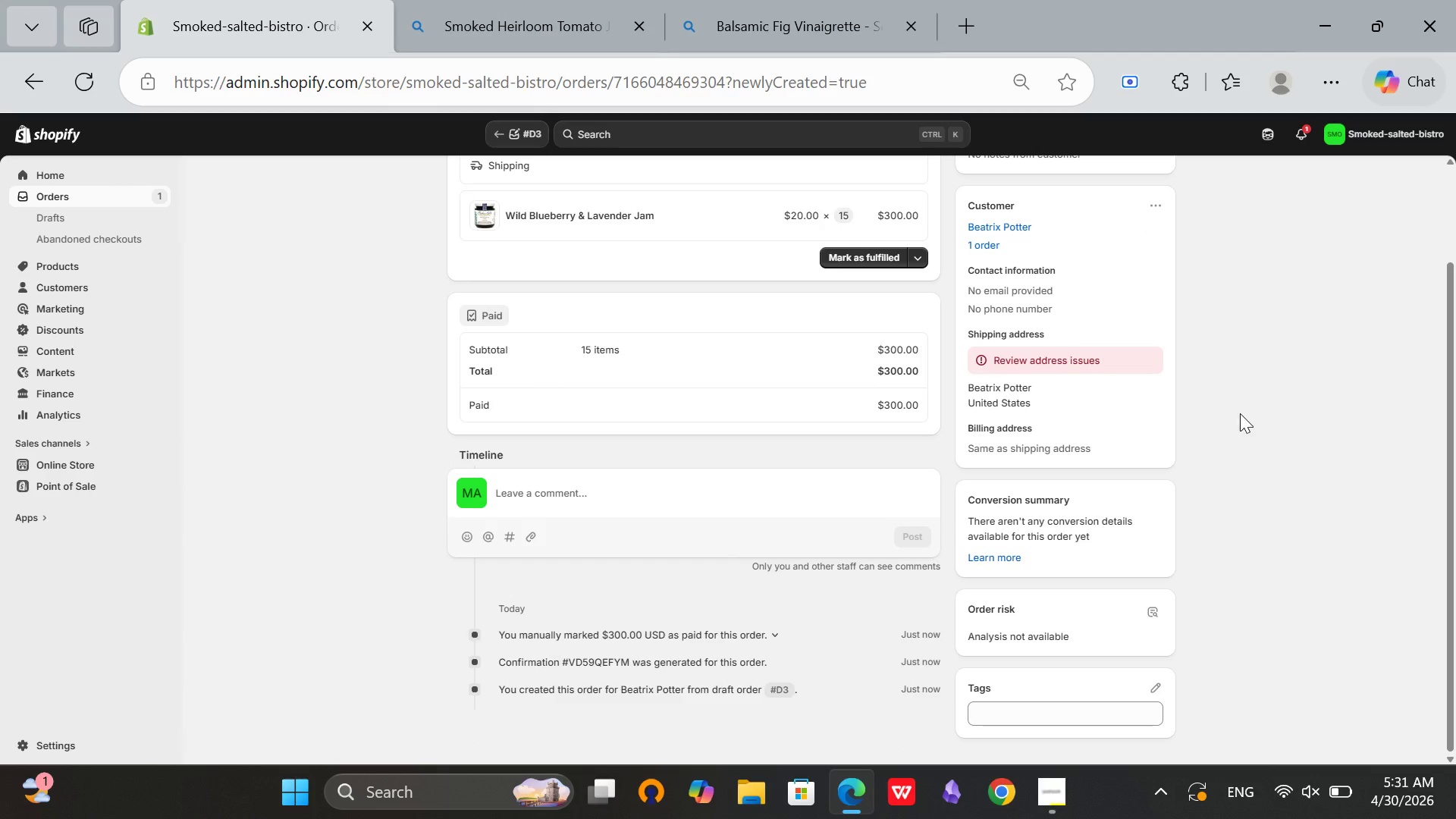 
scroll: coordinate [623, 255], scroll_direction: up, amount: 6.0
 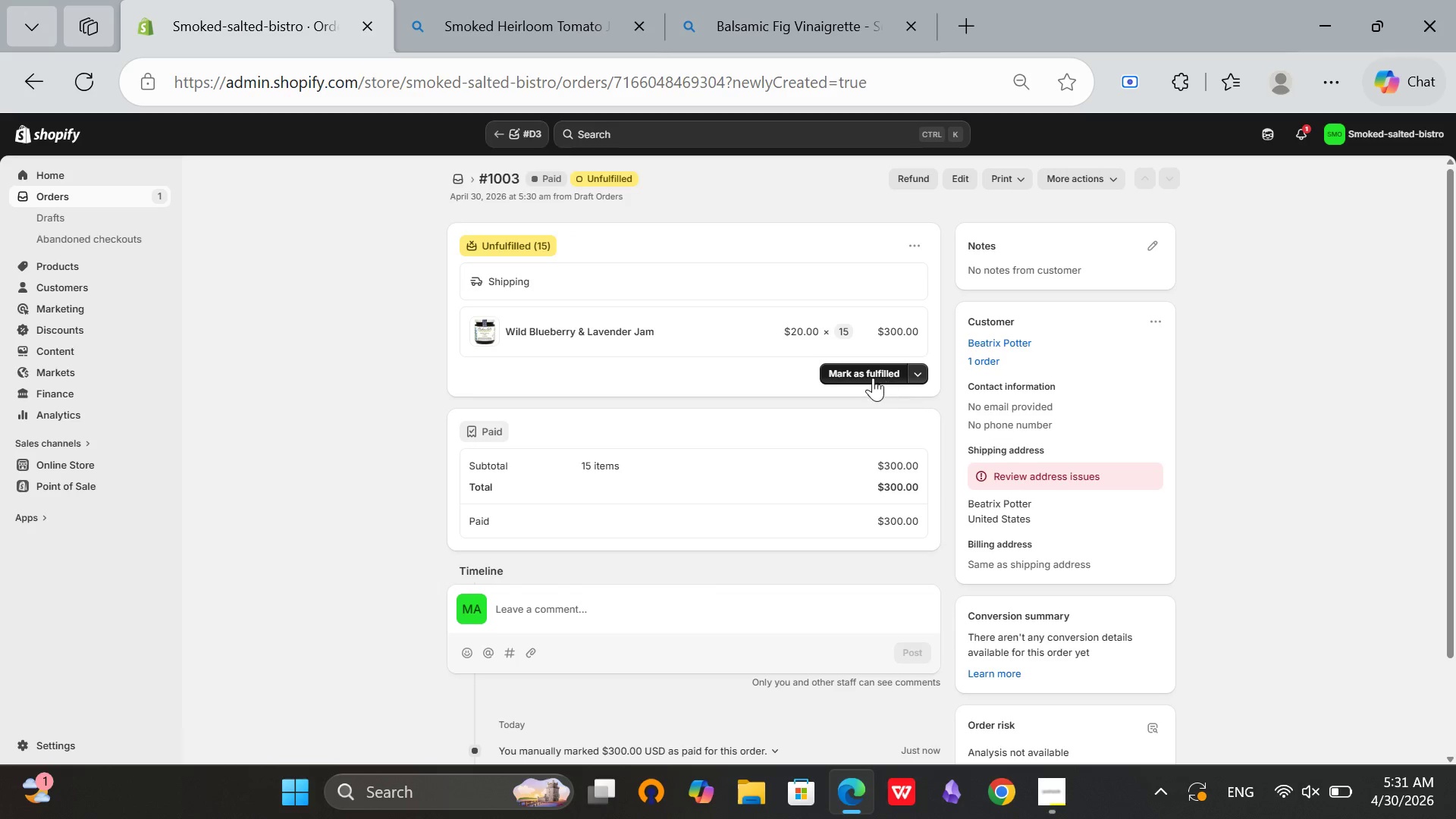 
left_click([869, 376])
 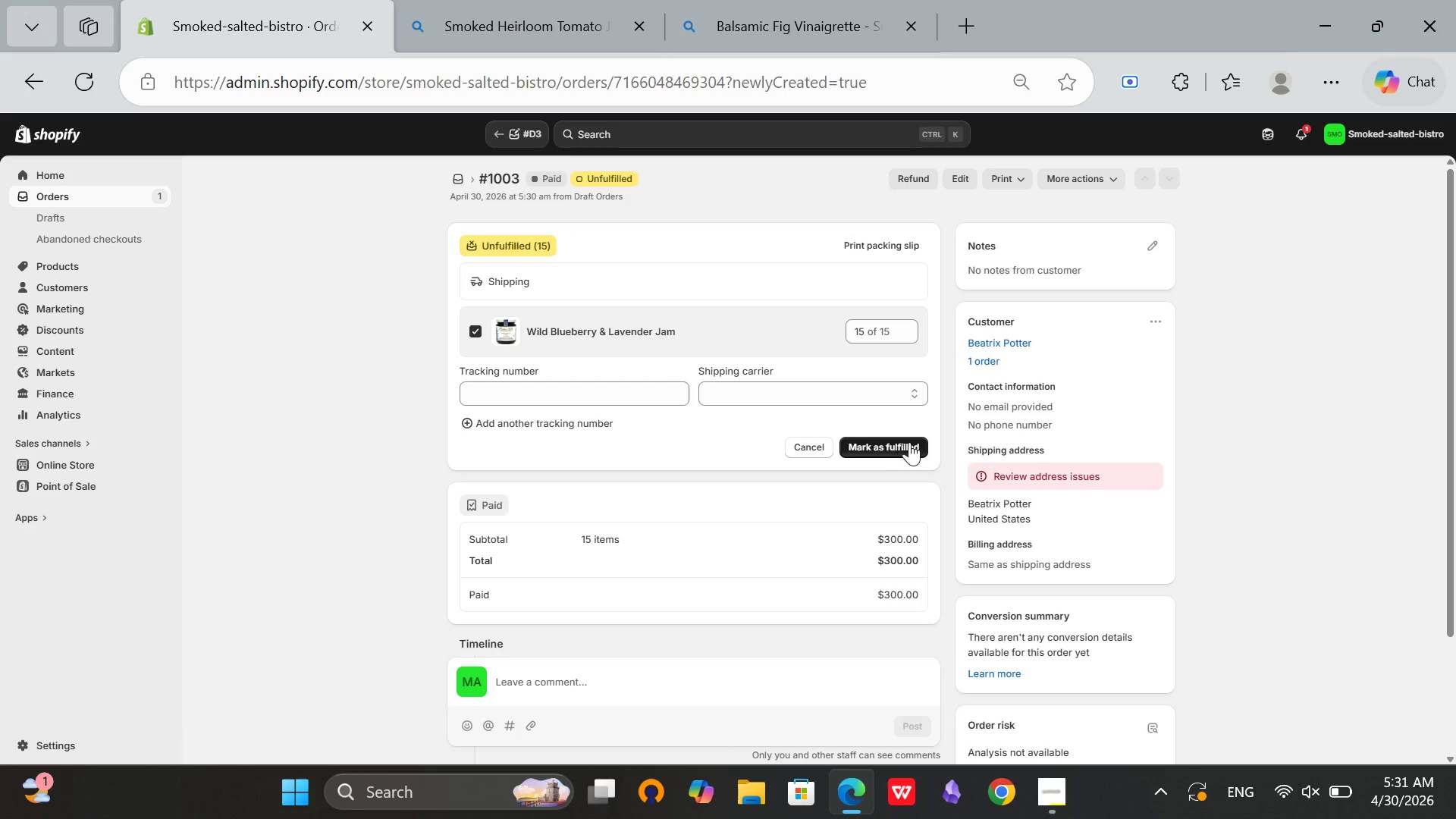 
left_click([1067, 484])
 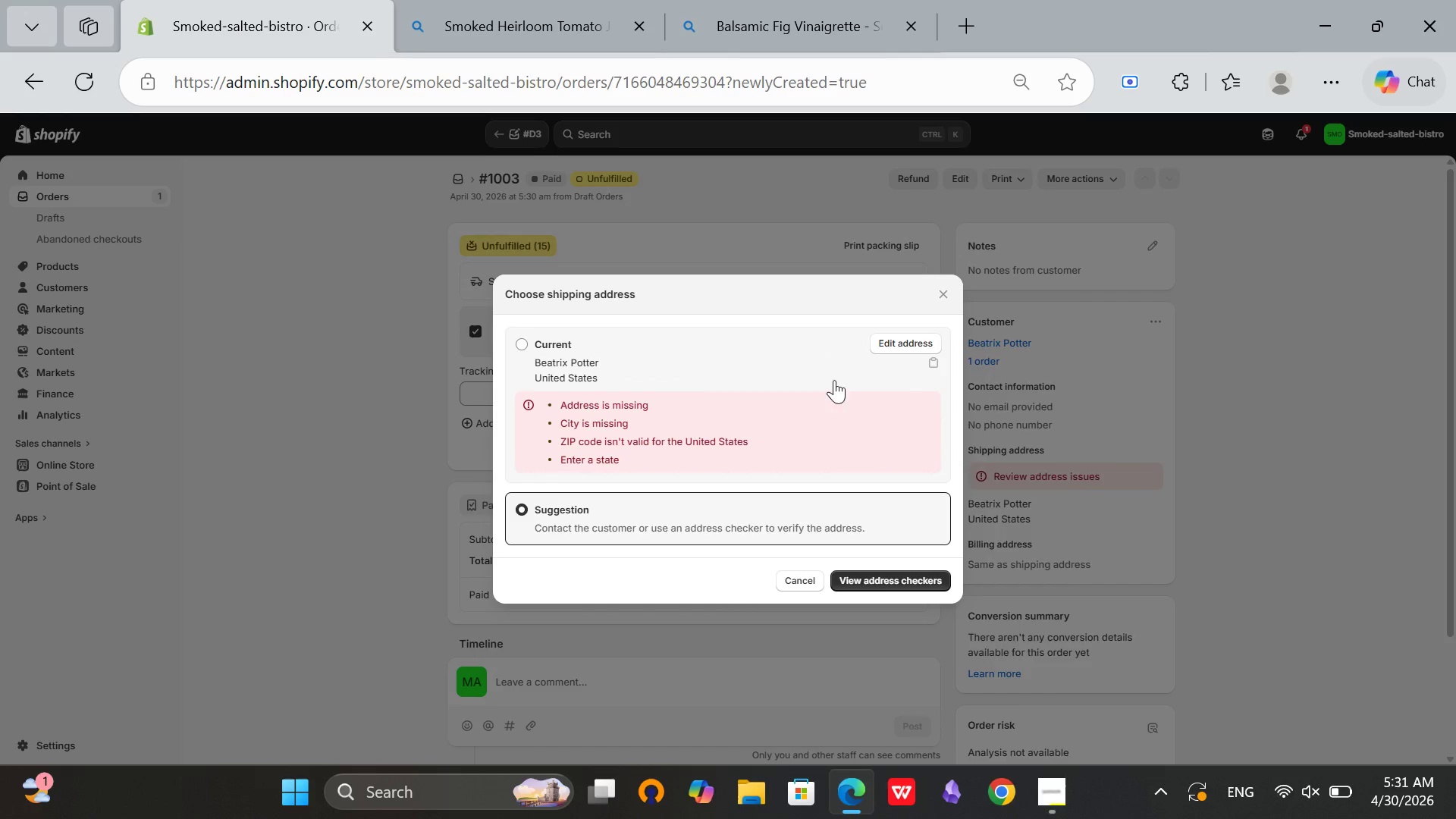 
left_click([906, 339])
 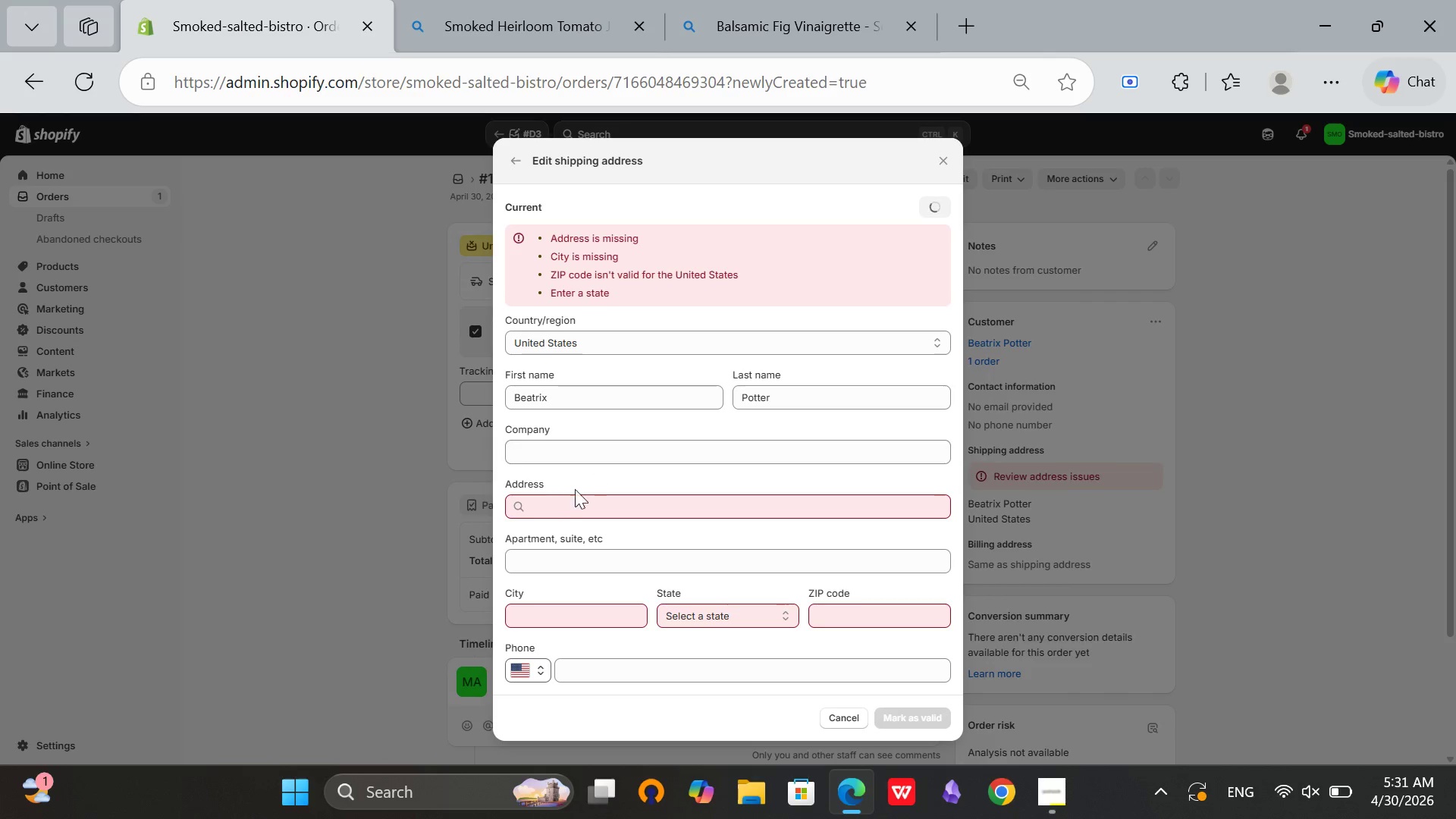 
left_click([550, 508])
 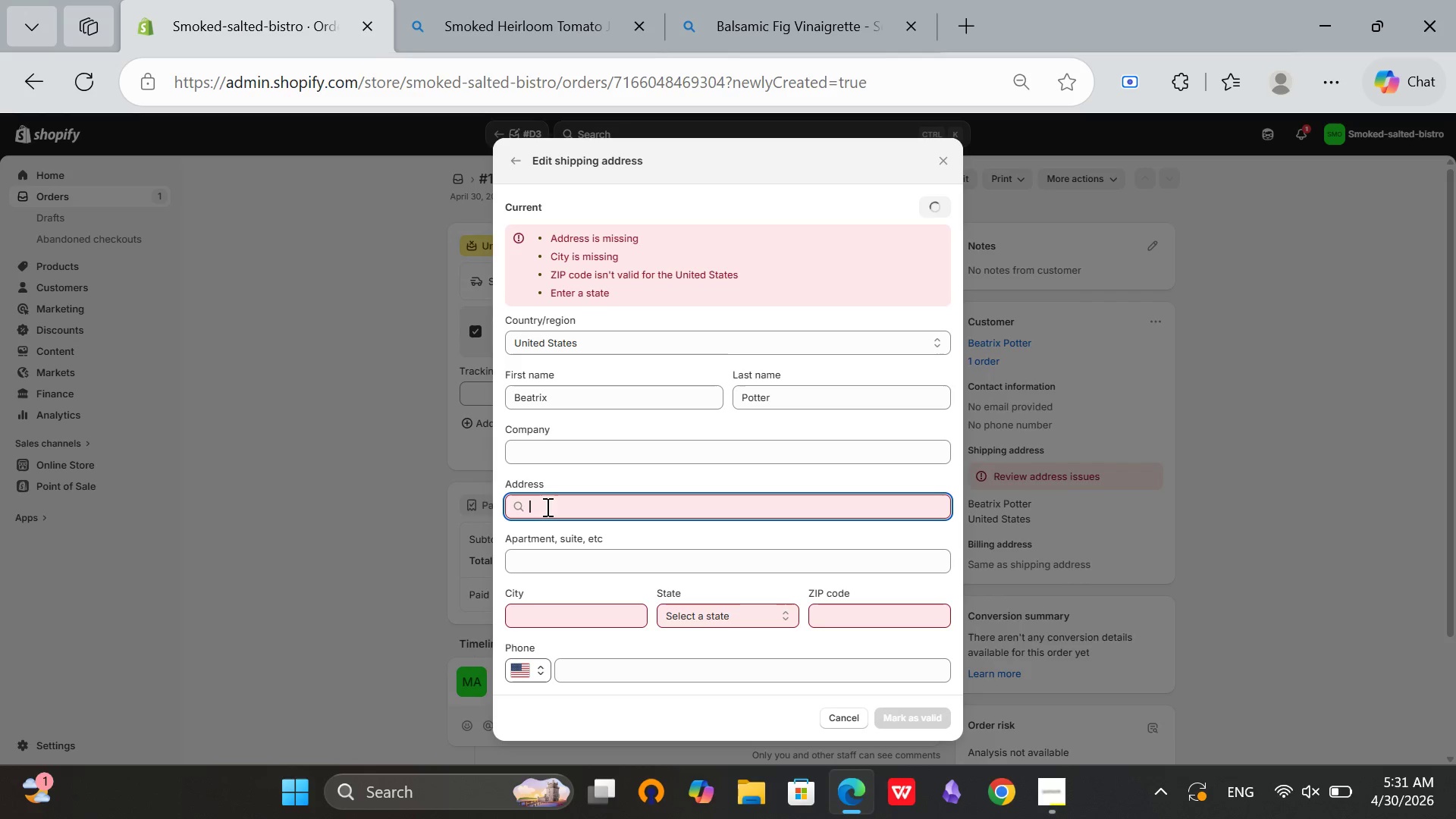 
type(123 )
 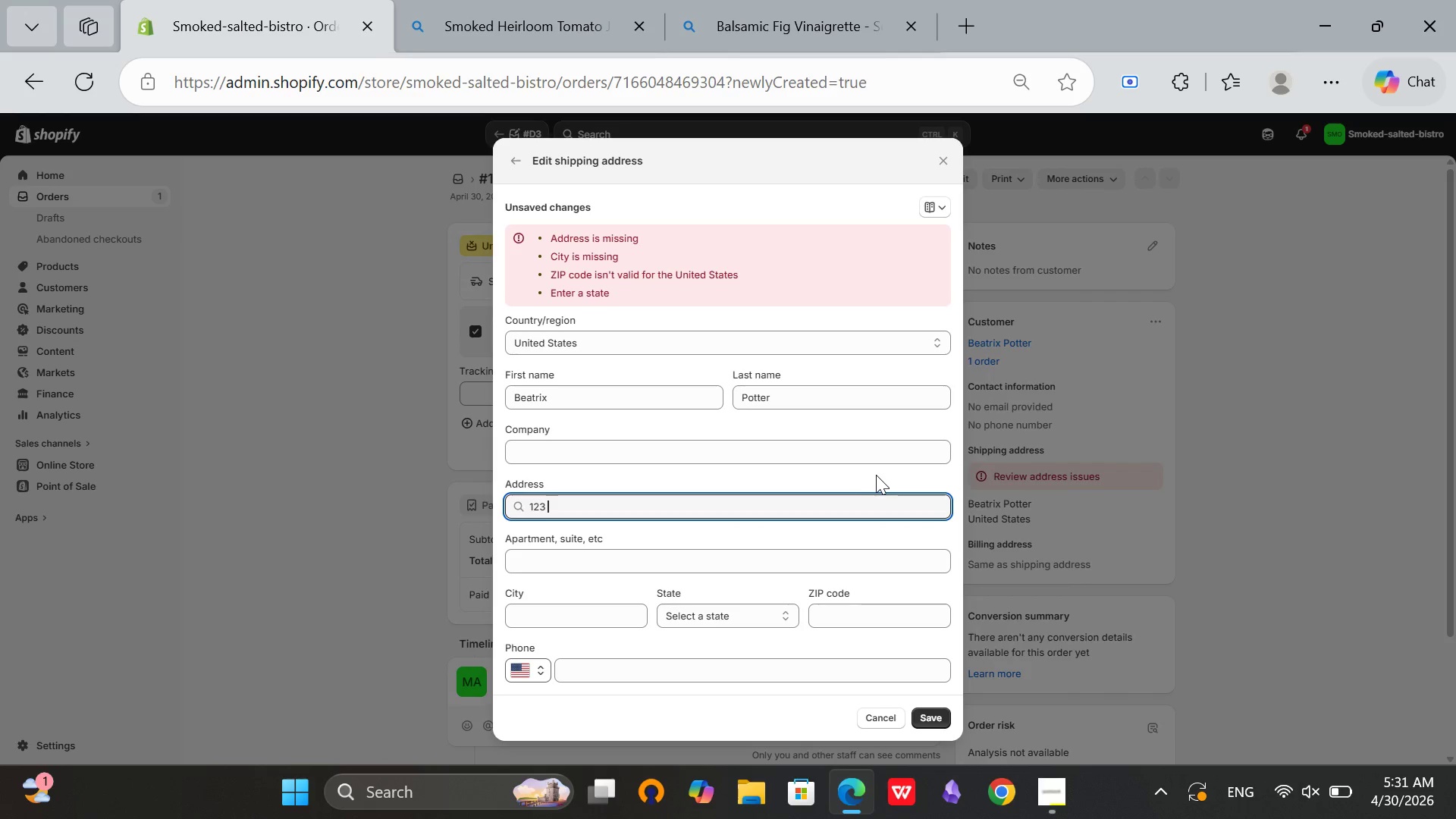 
type(bev)
 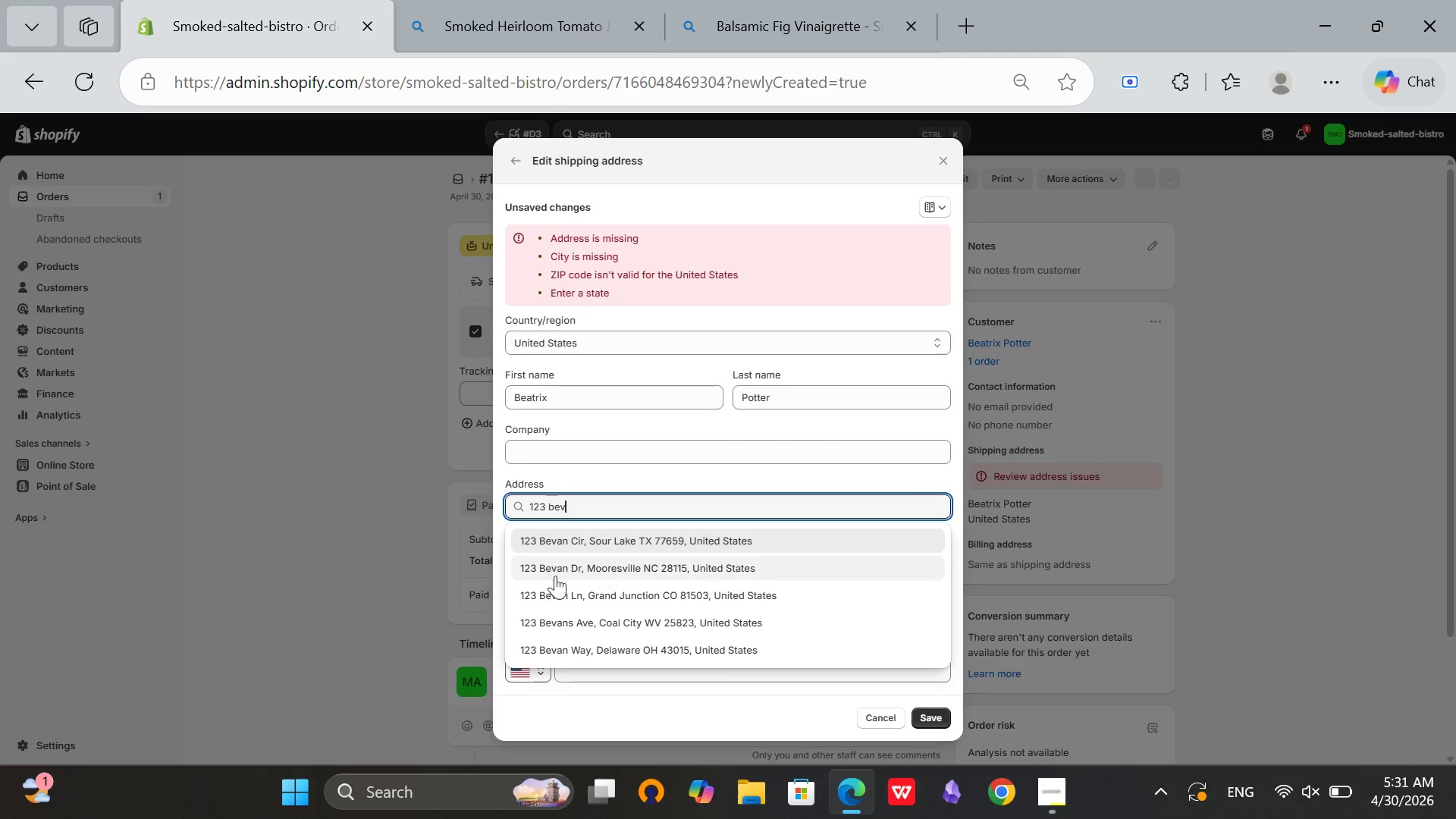 
left_click([570, 569])
 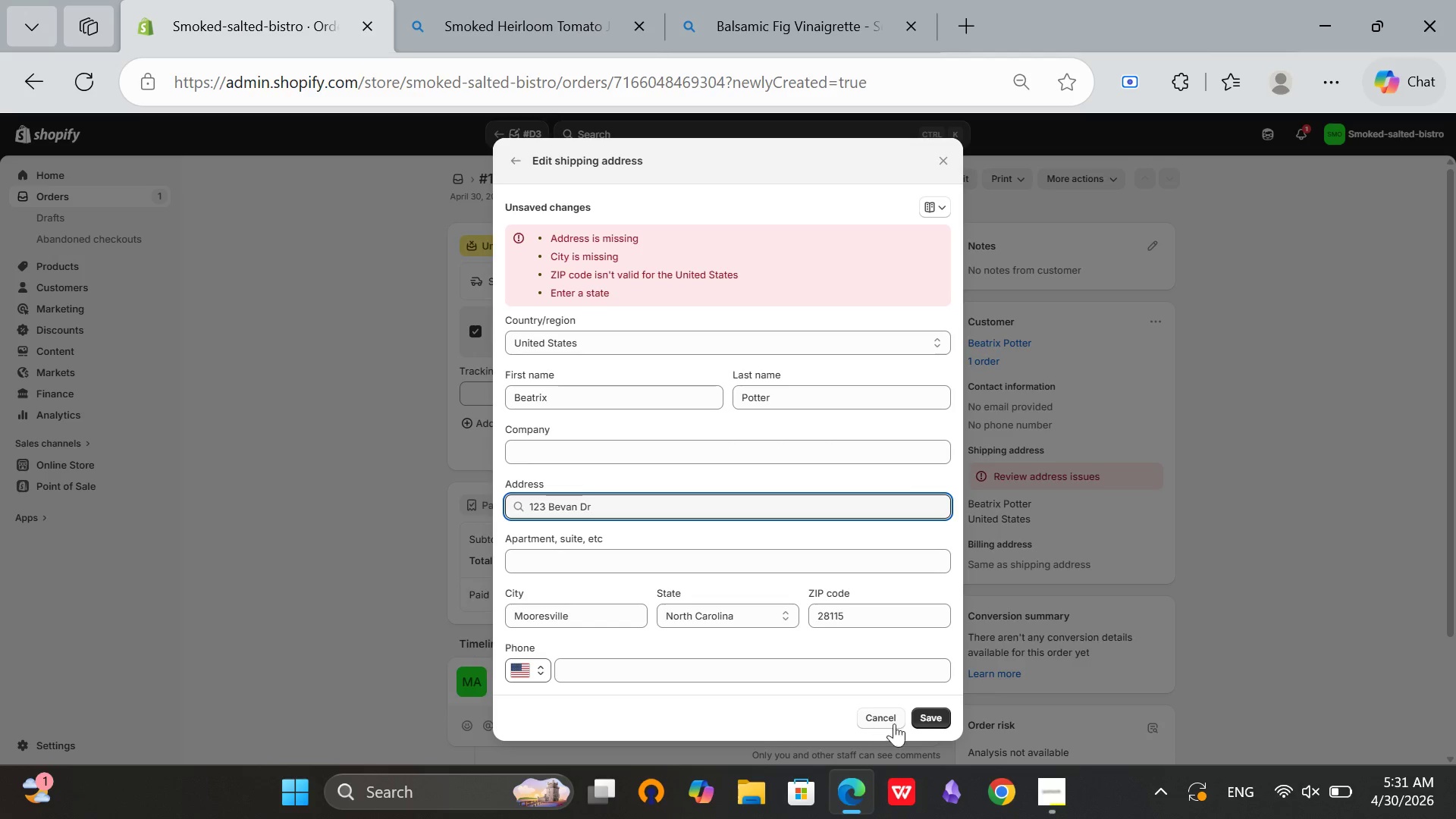 
left_click([922, 712])
 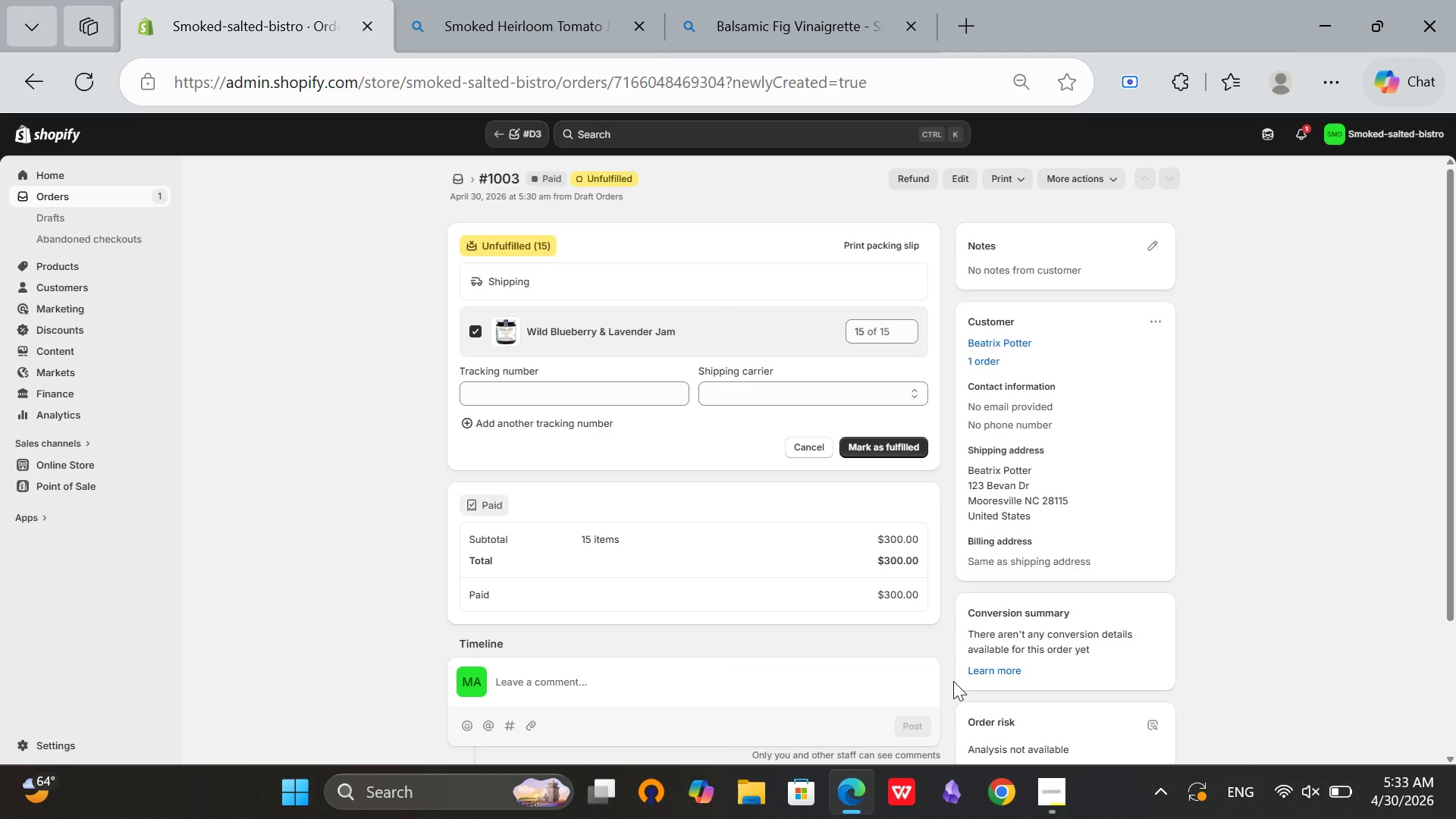 
wait(119.44)
 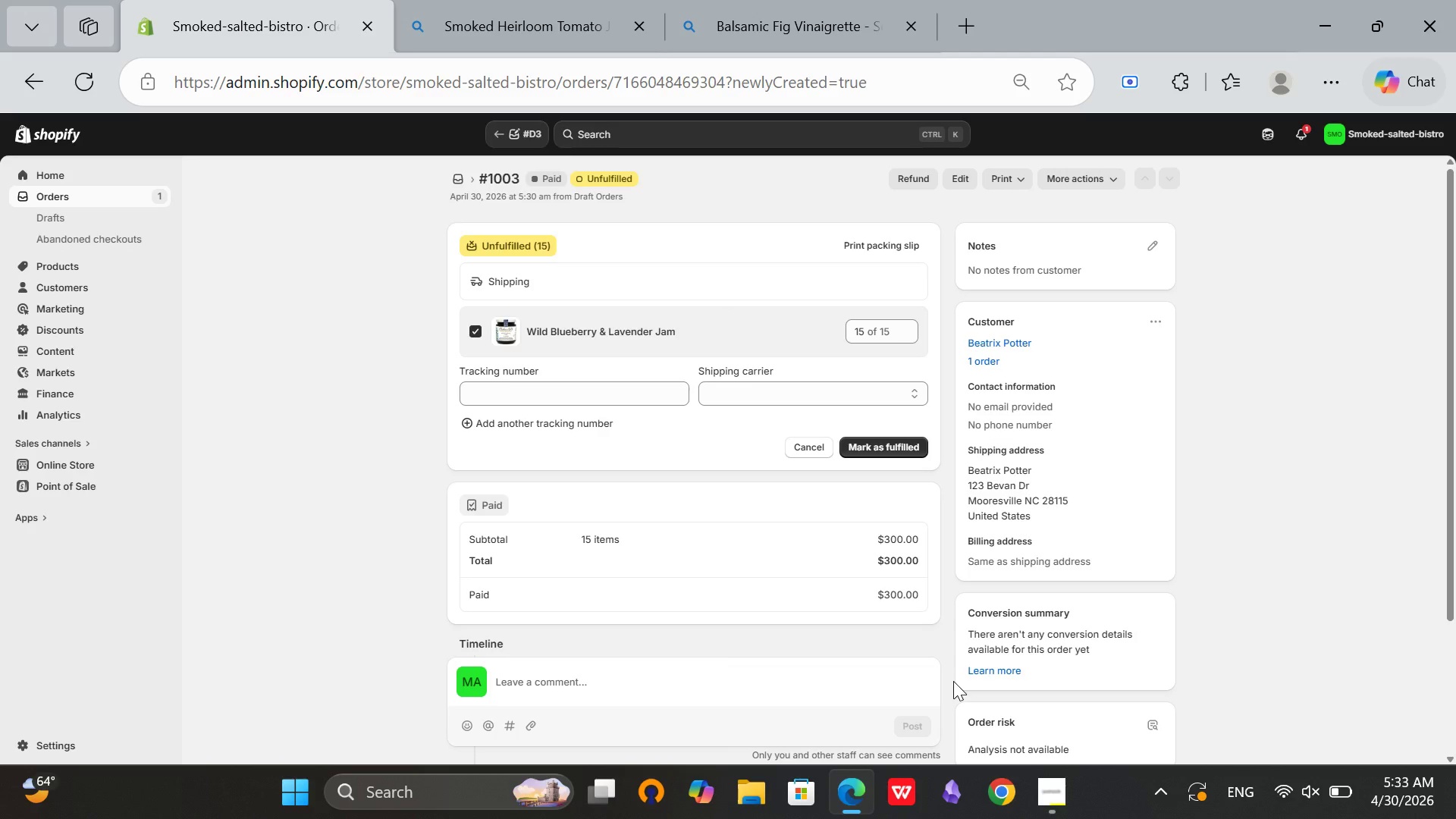 
left_click([461, 178])
 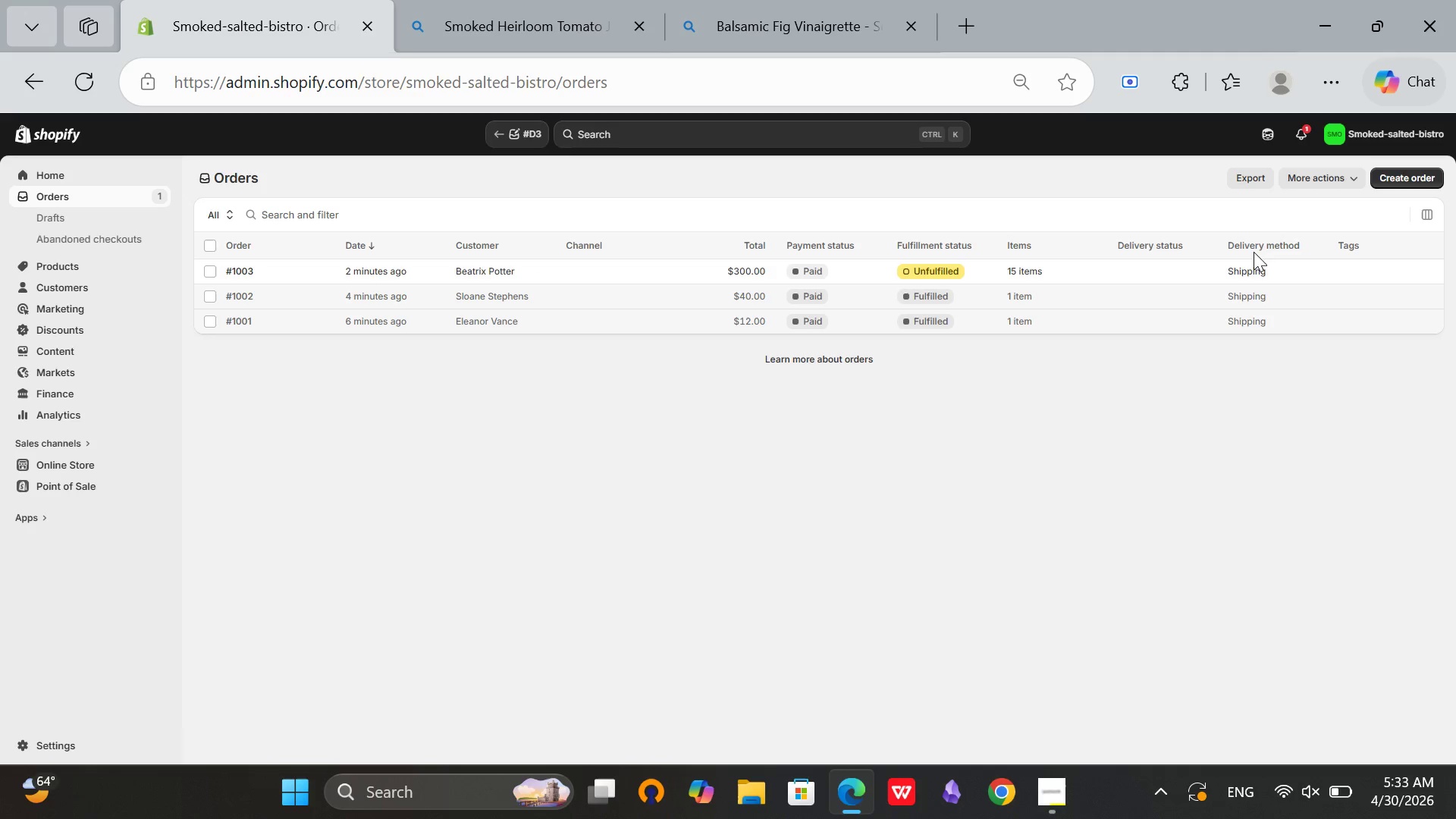 
left_click([927, 268])
 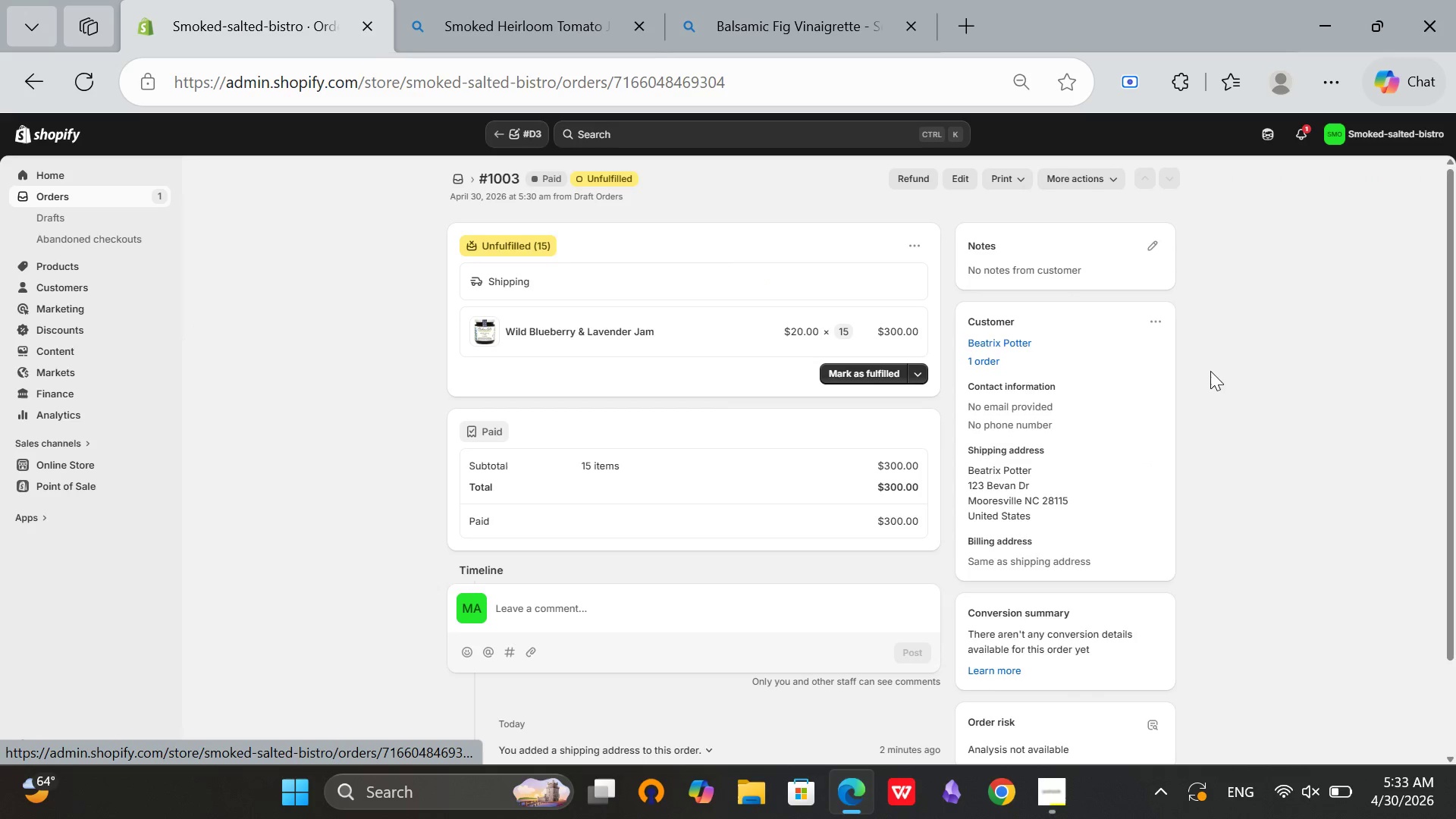 
left_click([858, 366])
 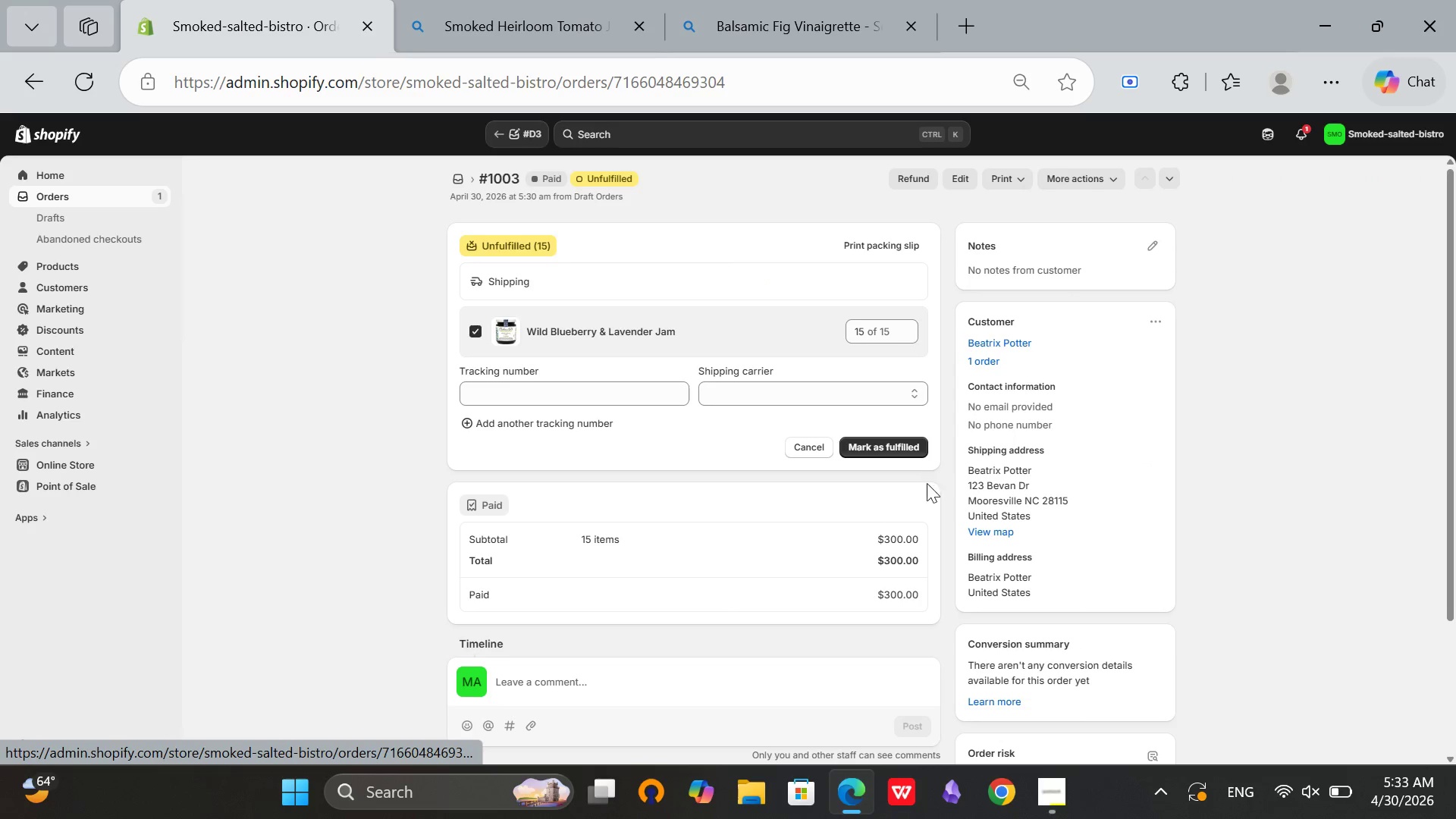 
mouse_move([883, 450])
 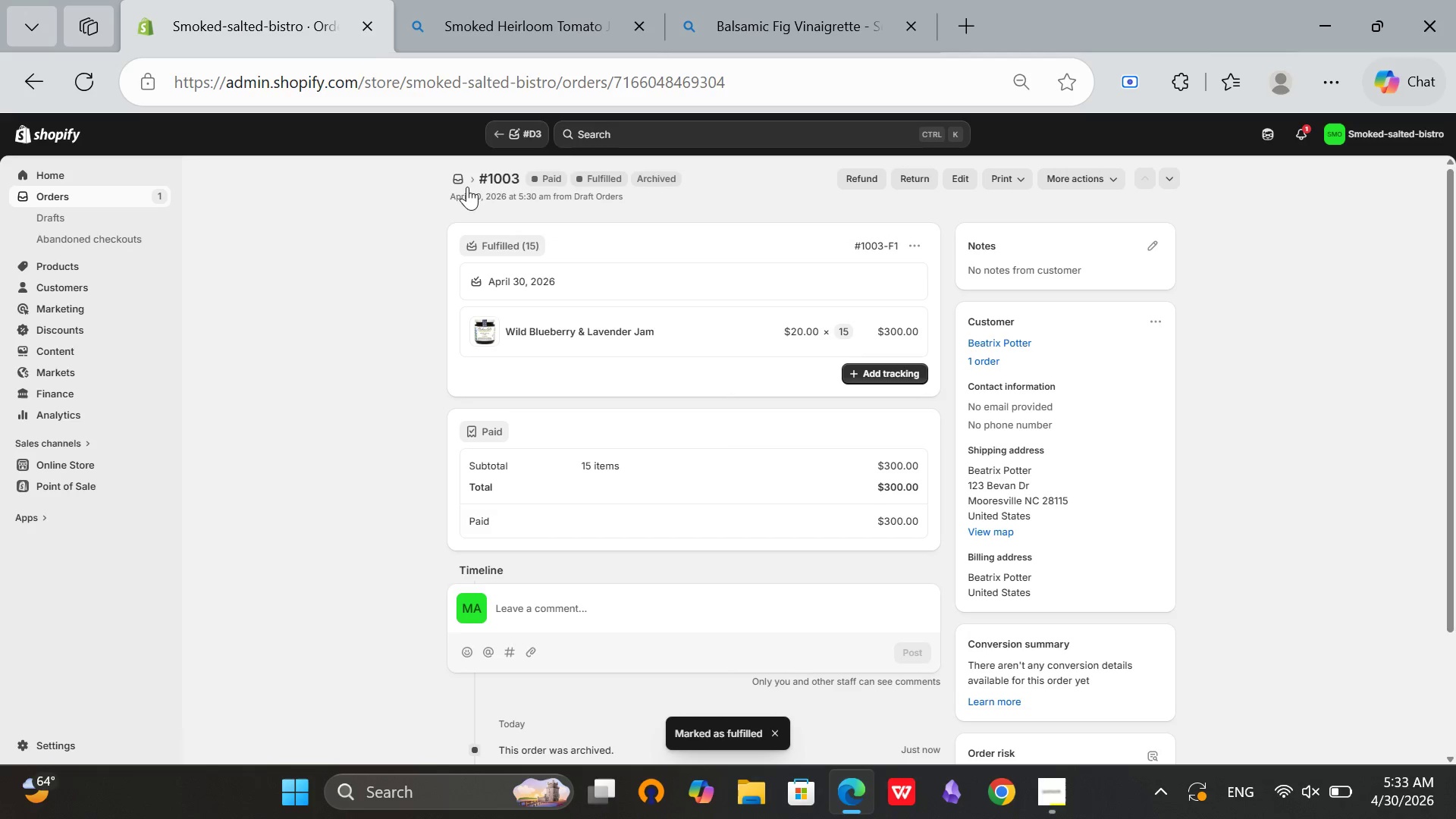 
left_click([462, 182])
 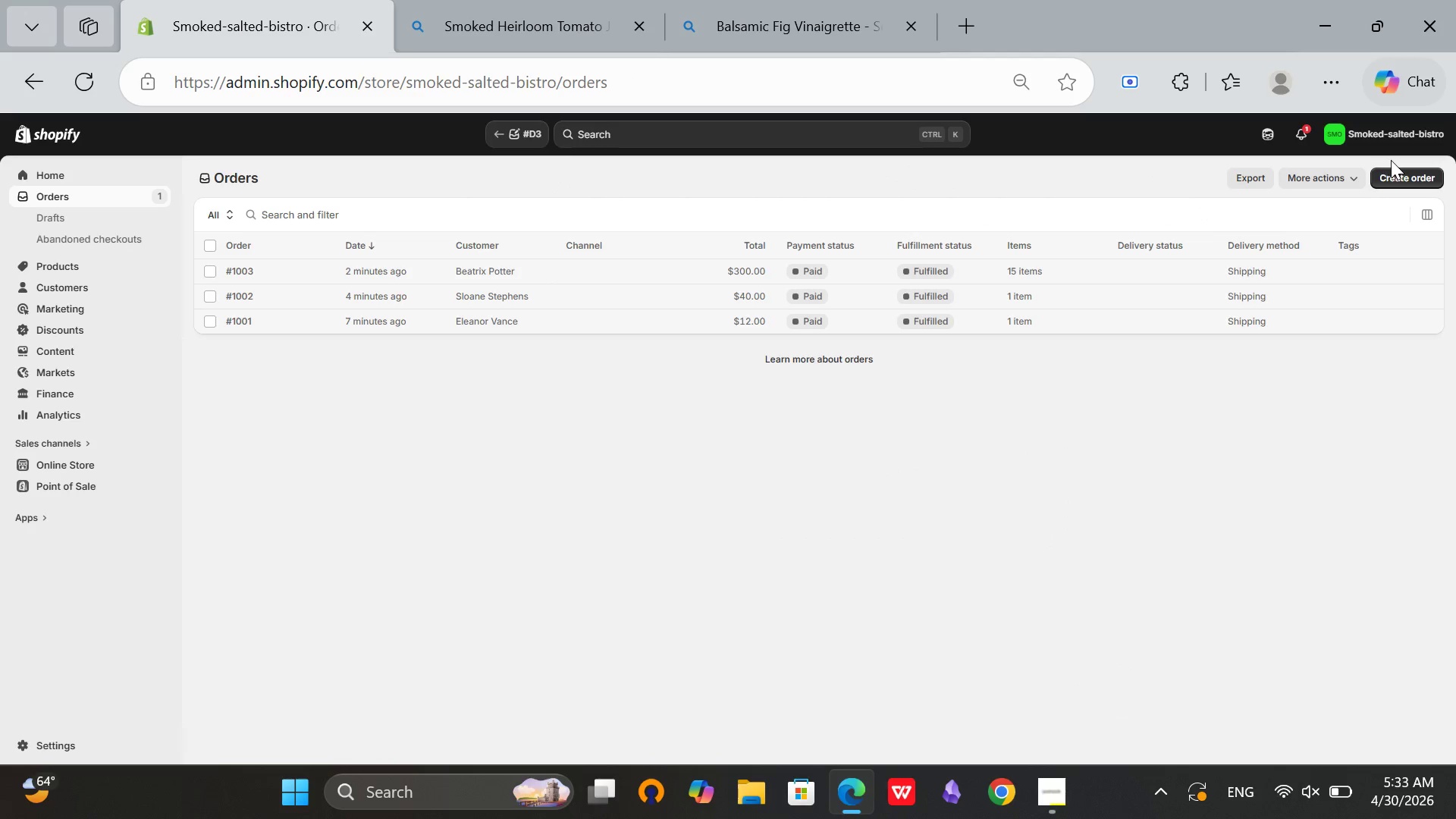 
left_click([1401, 168])
 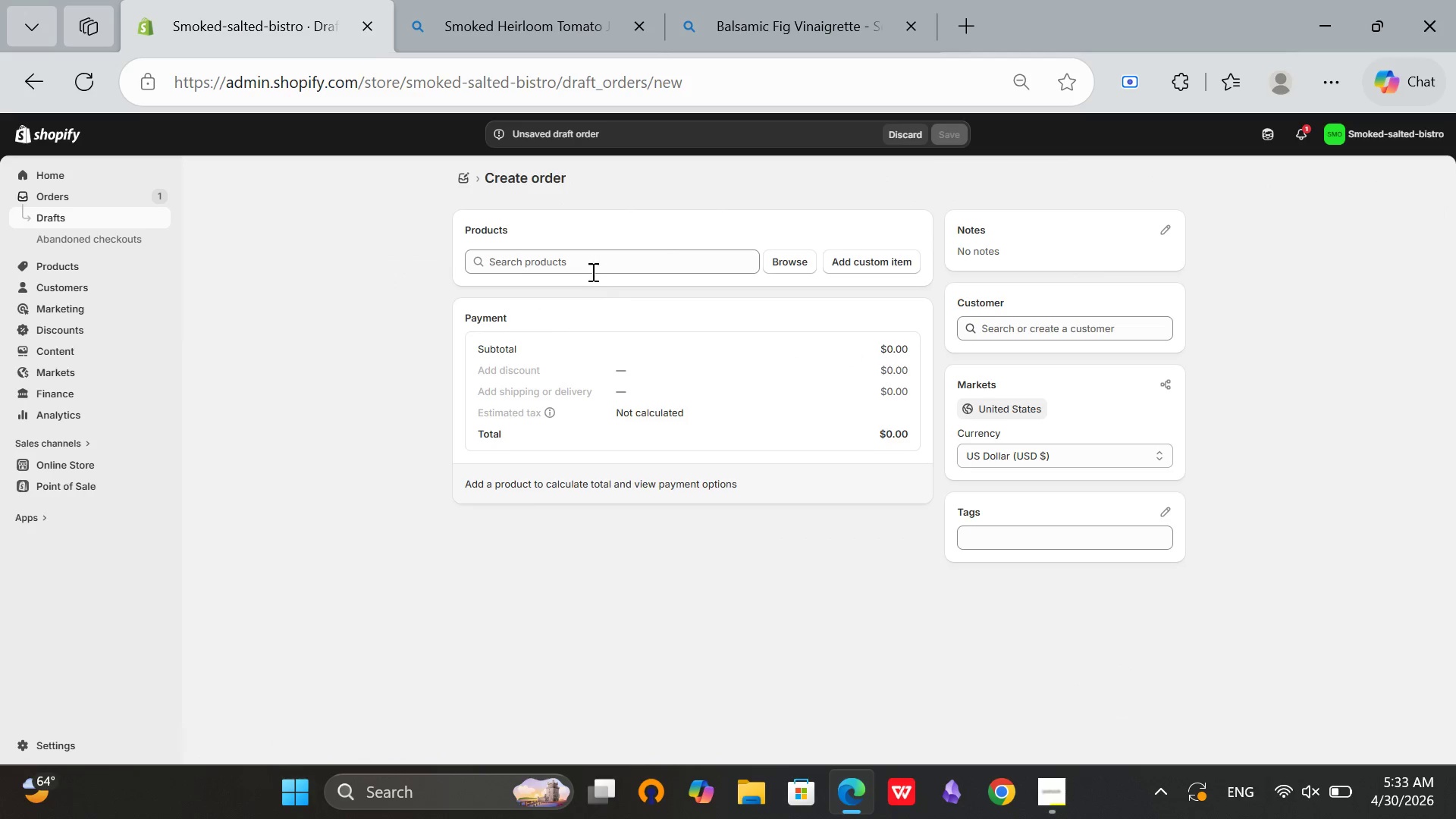 
left_click([803, 264])
 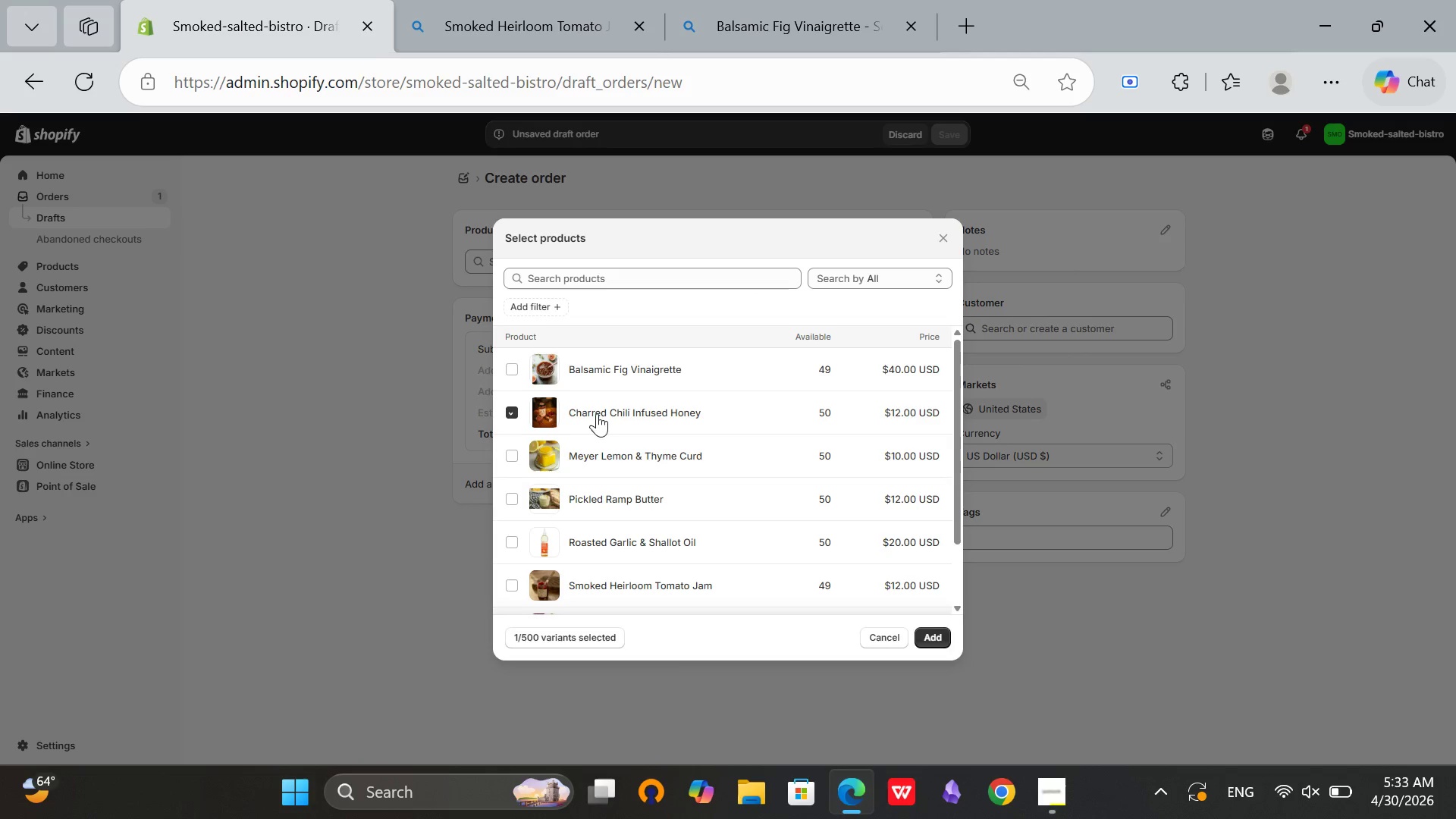 
left_click([937, 638])
 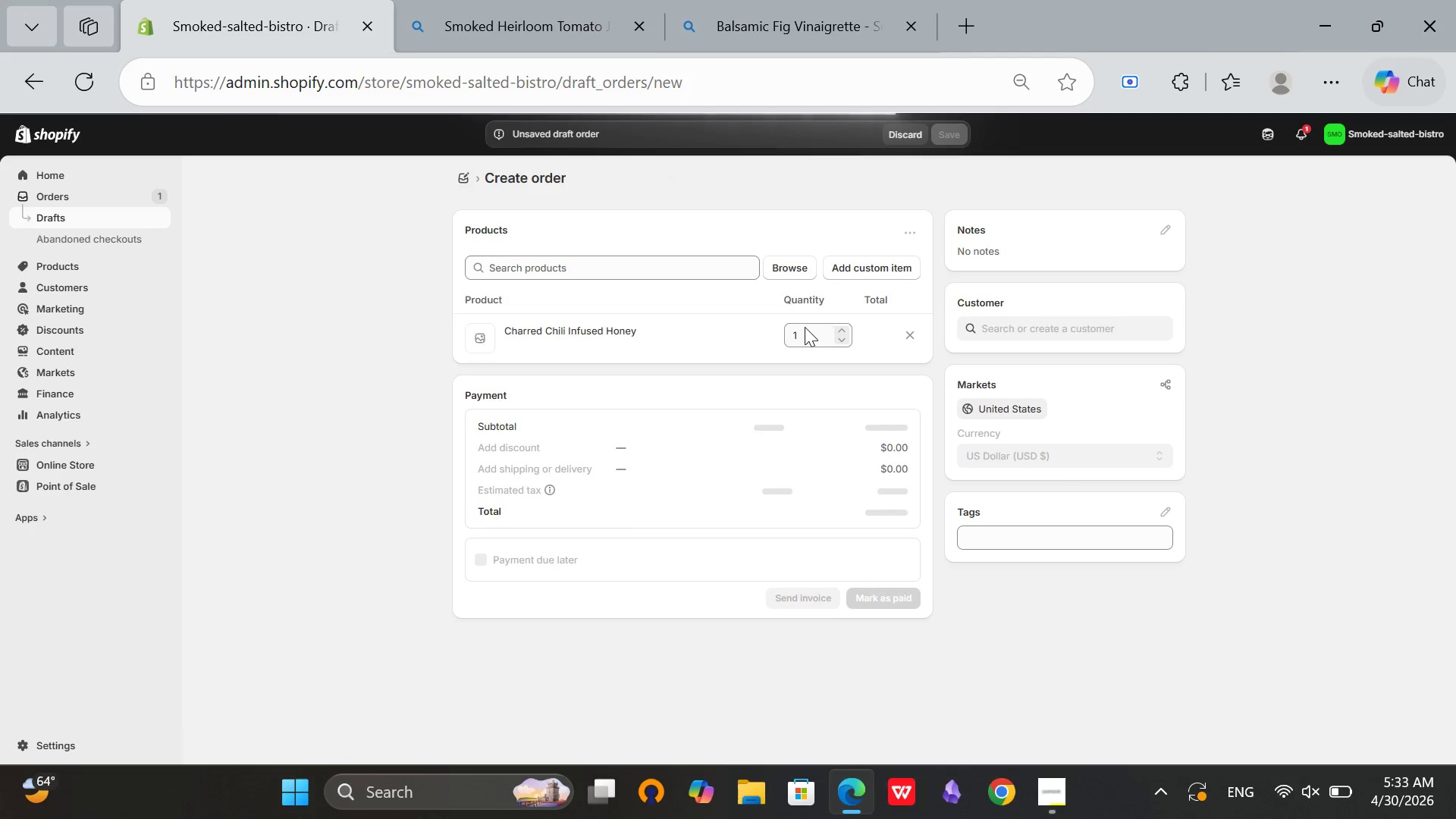 
left_click([792, 337])
 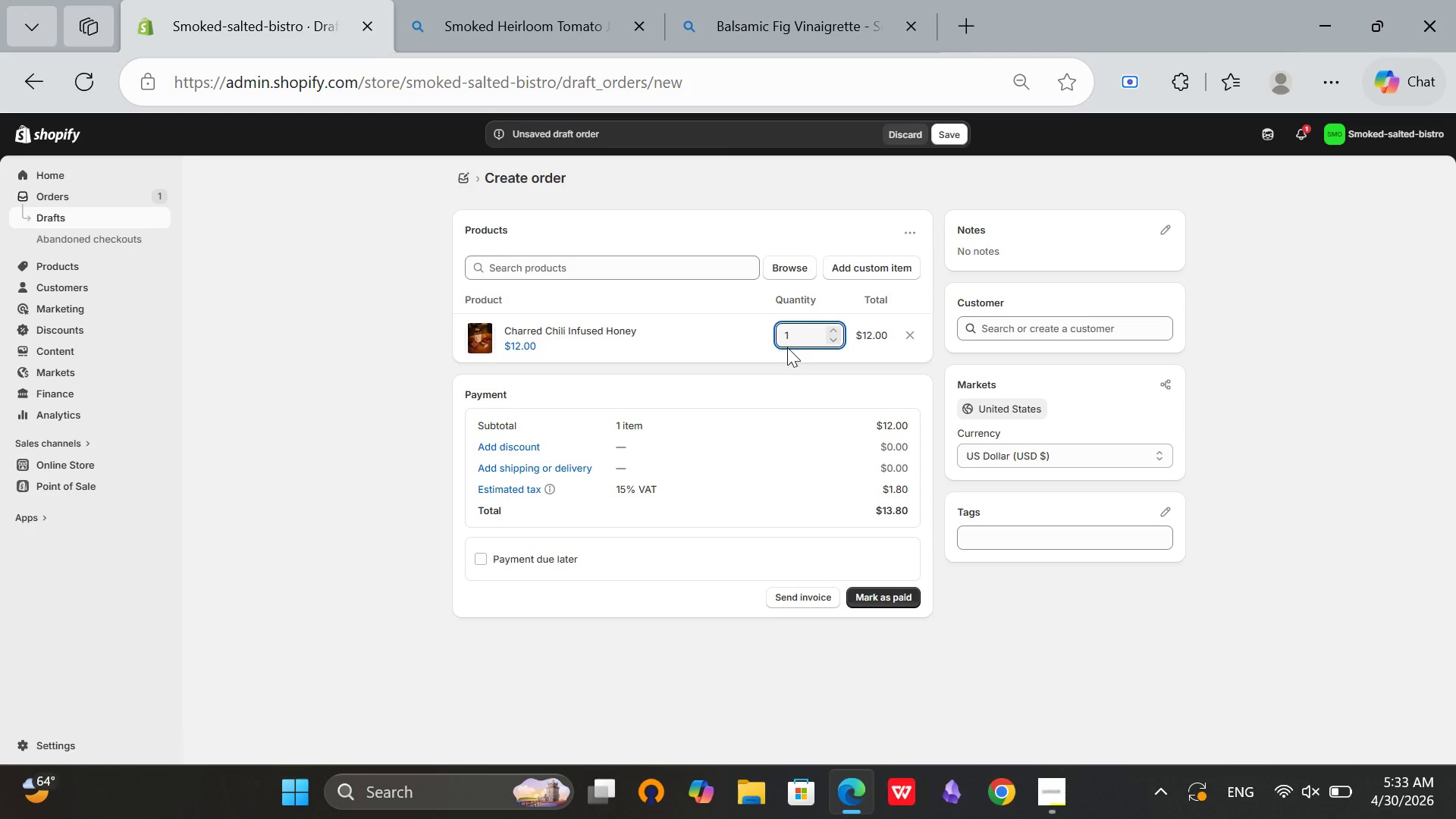 
key(Backspace)
 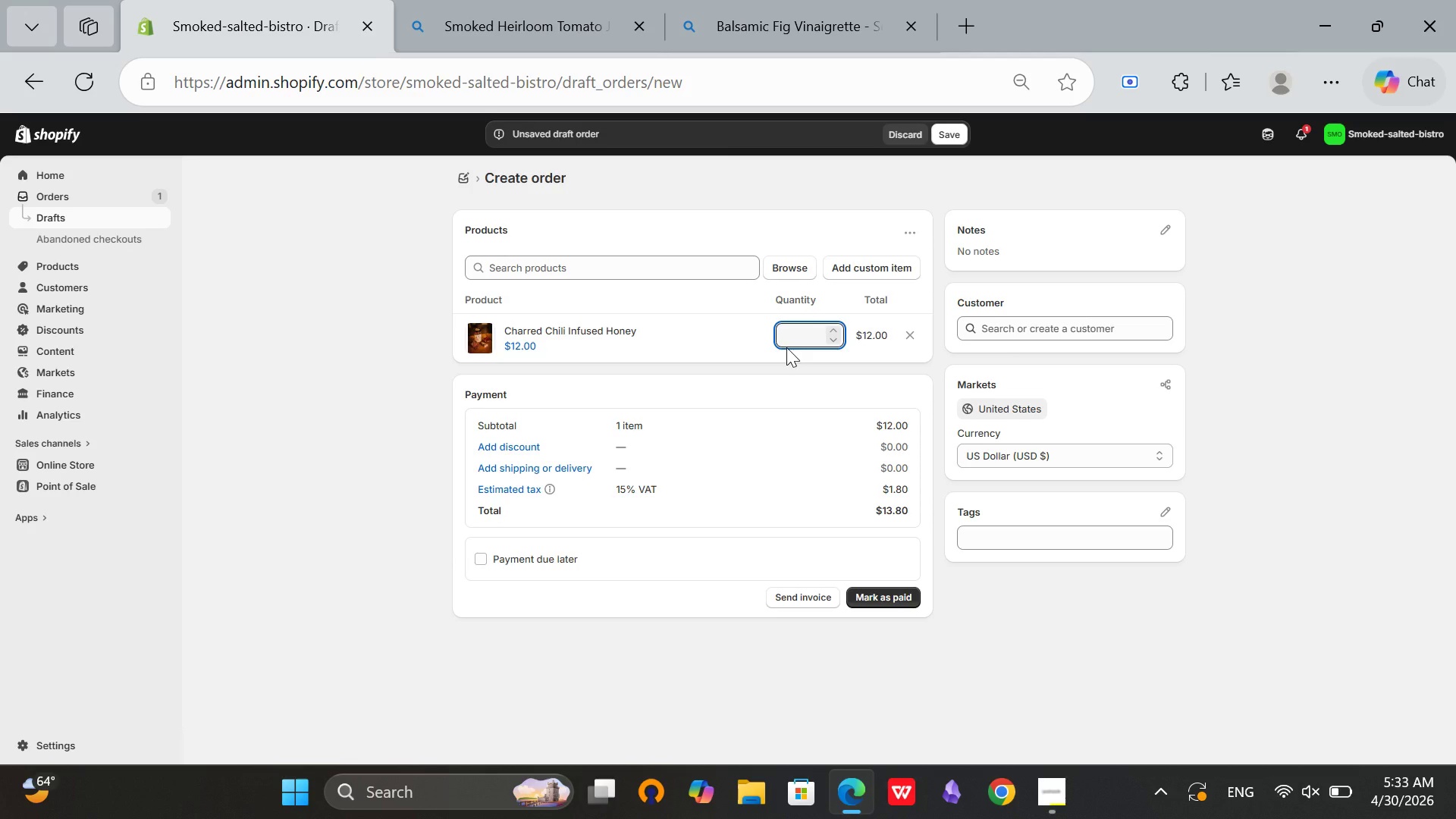 
key(5)
 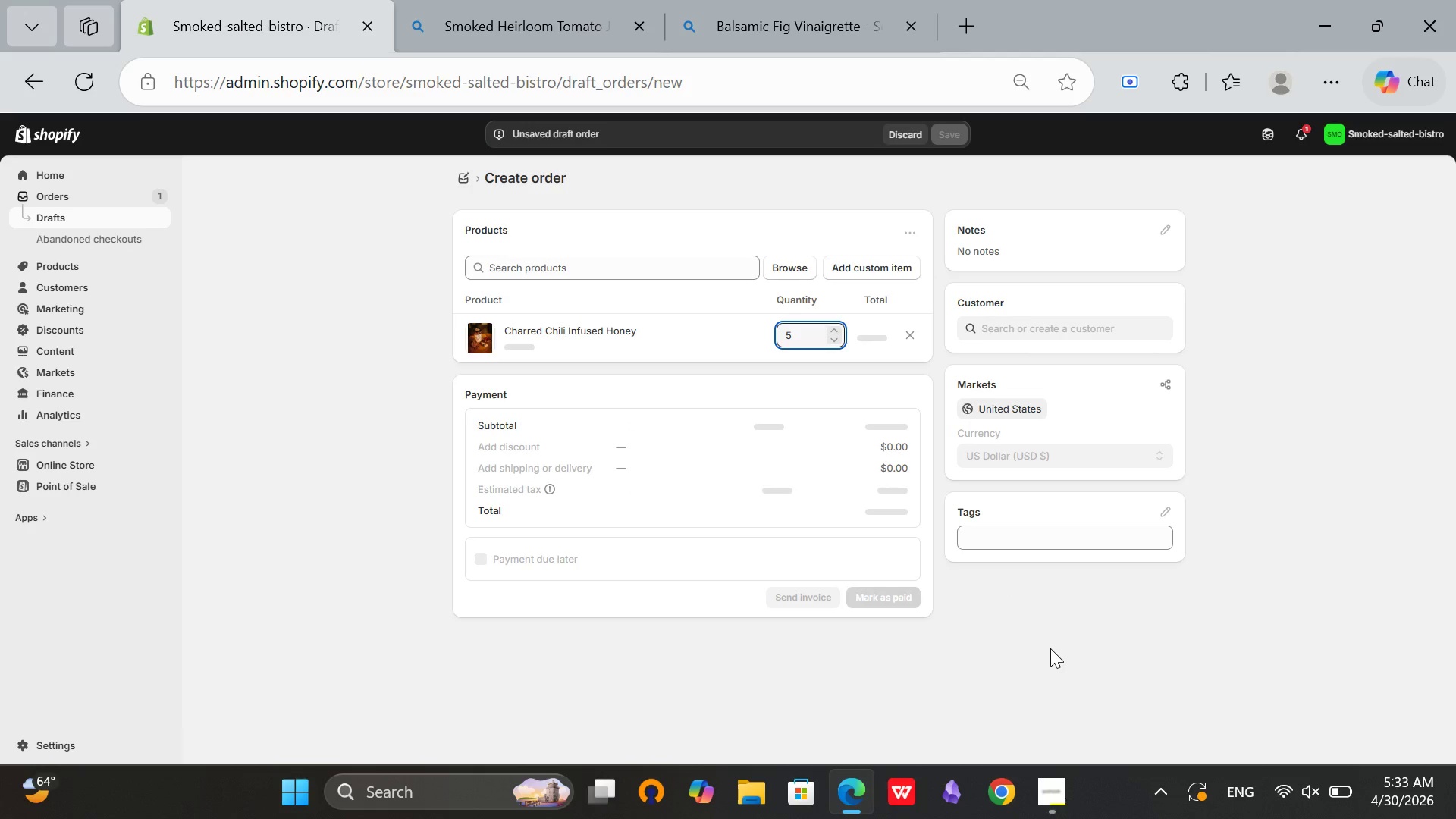 
left_click([1050, 648])
 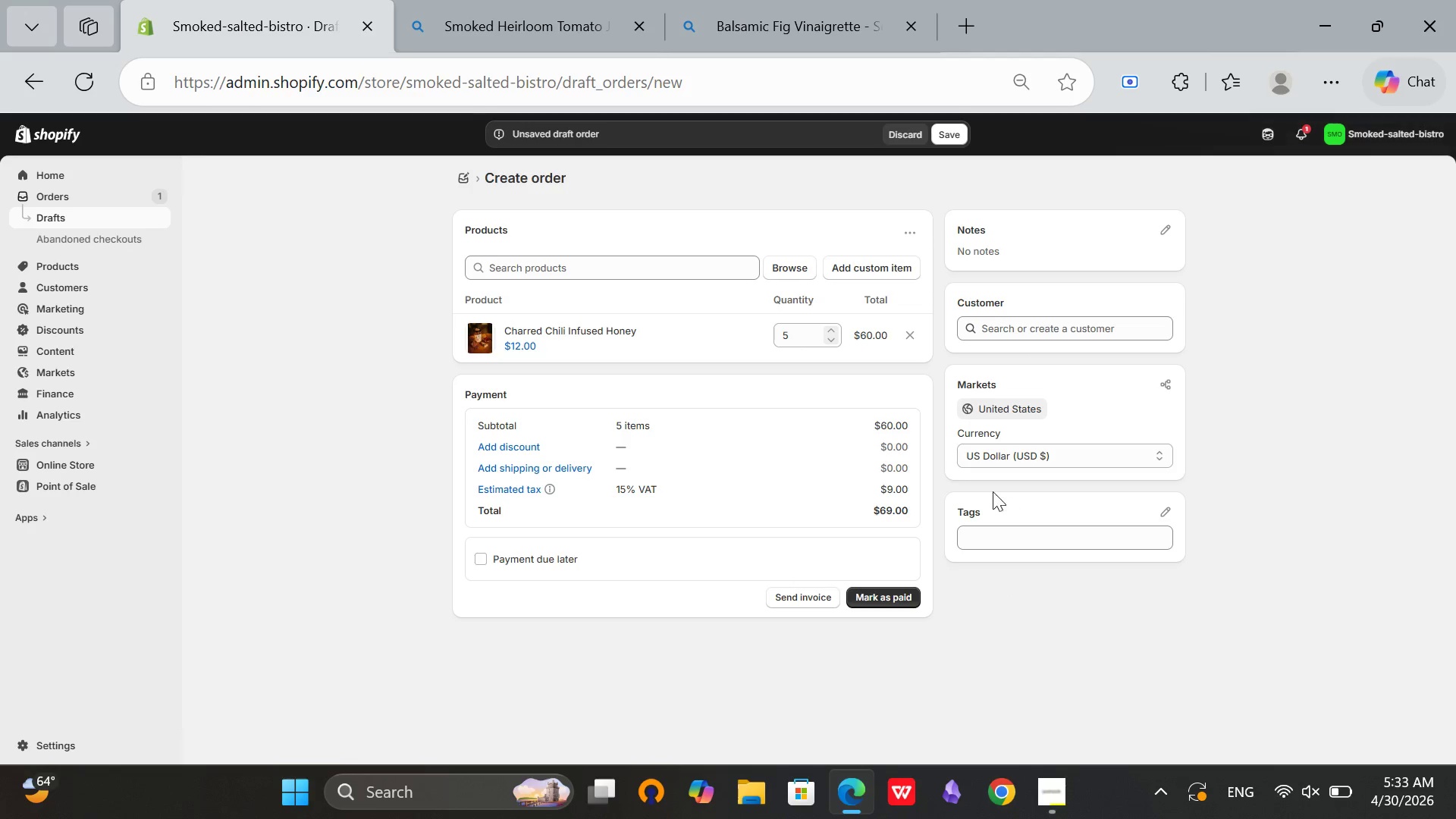 
left_click([1019, 324])
 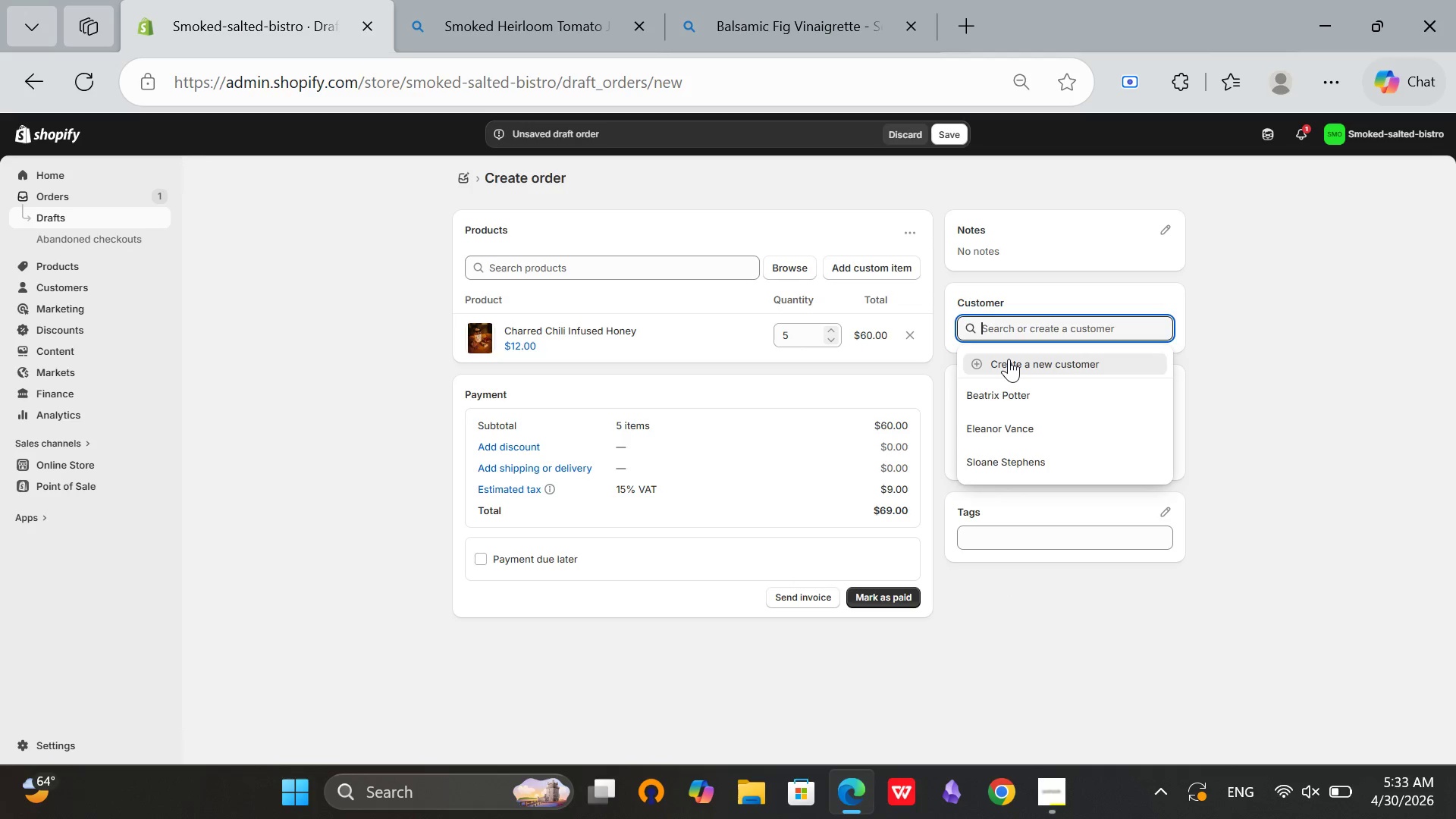 
left_click([1009, 359])
 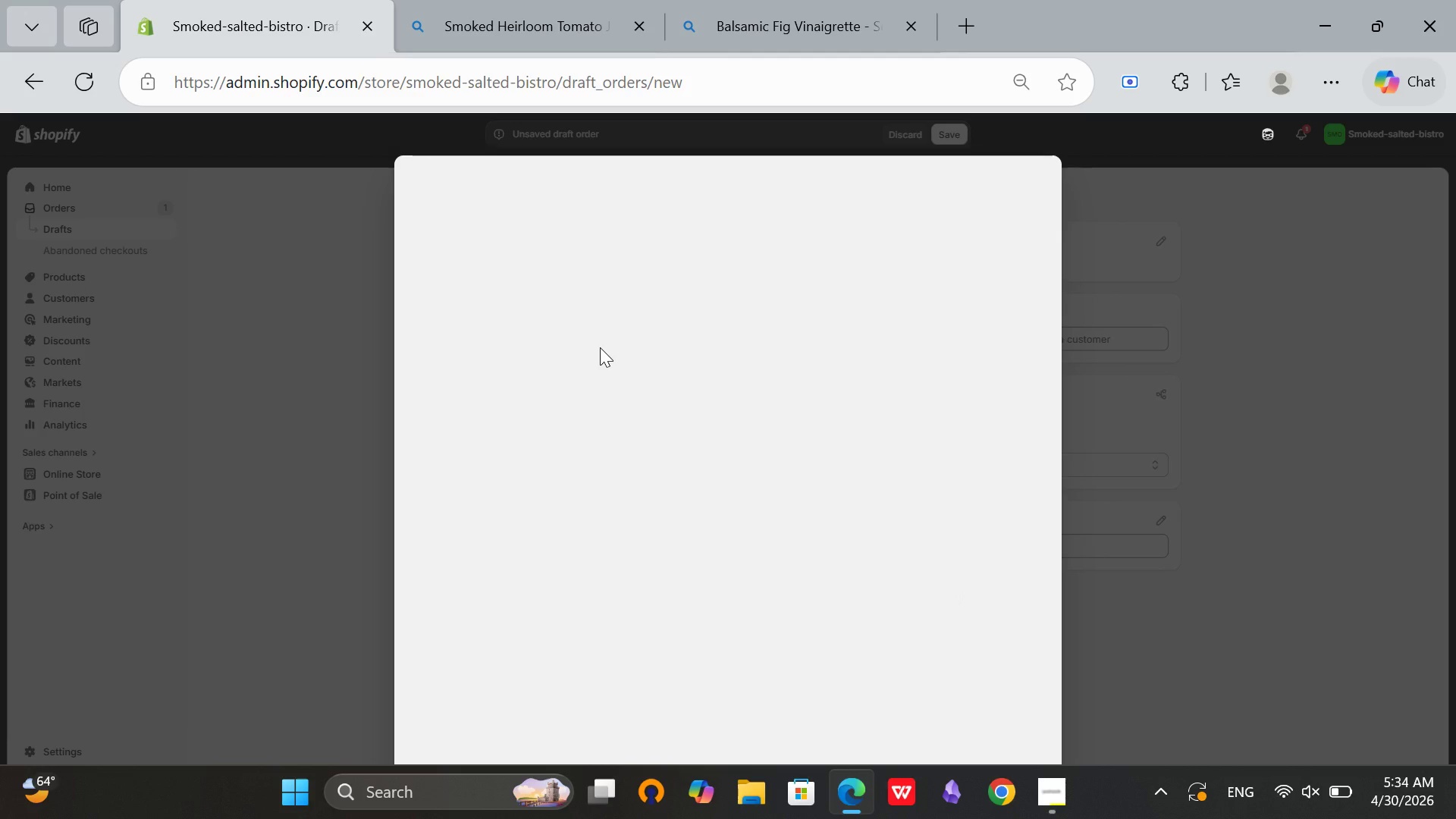 
wait(5.16)
 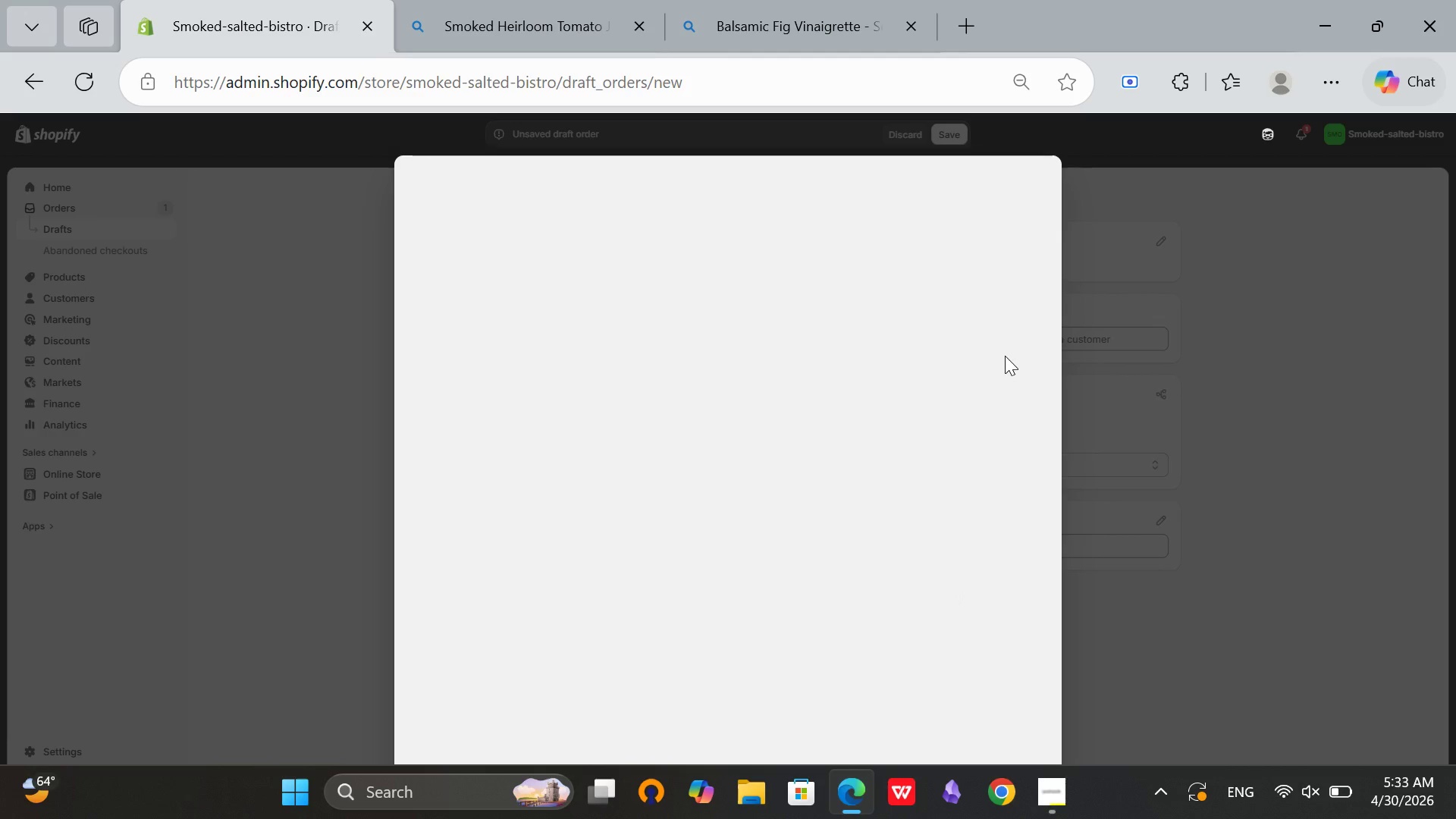 
left_click([890, 33])
 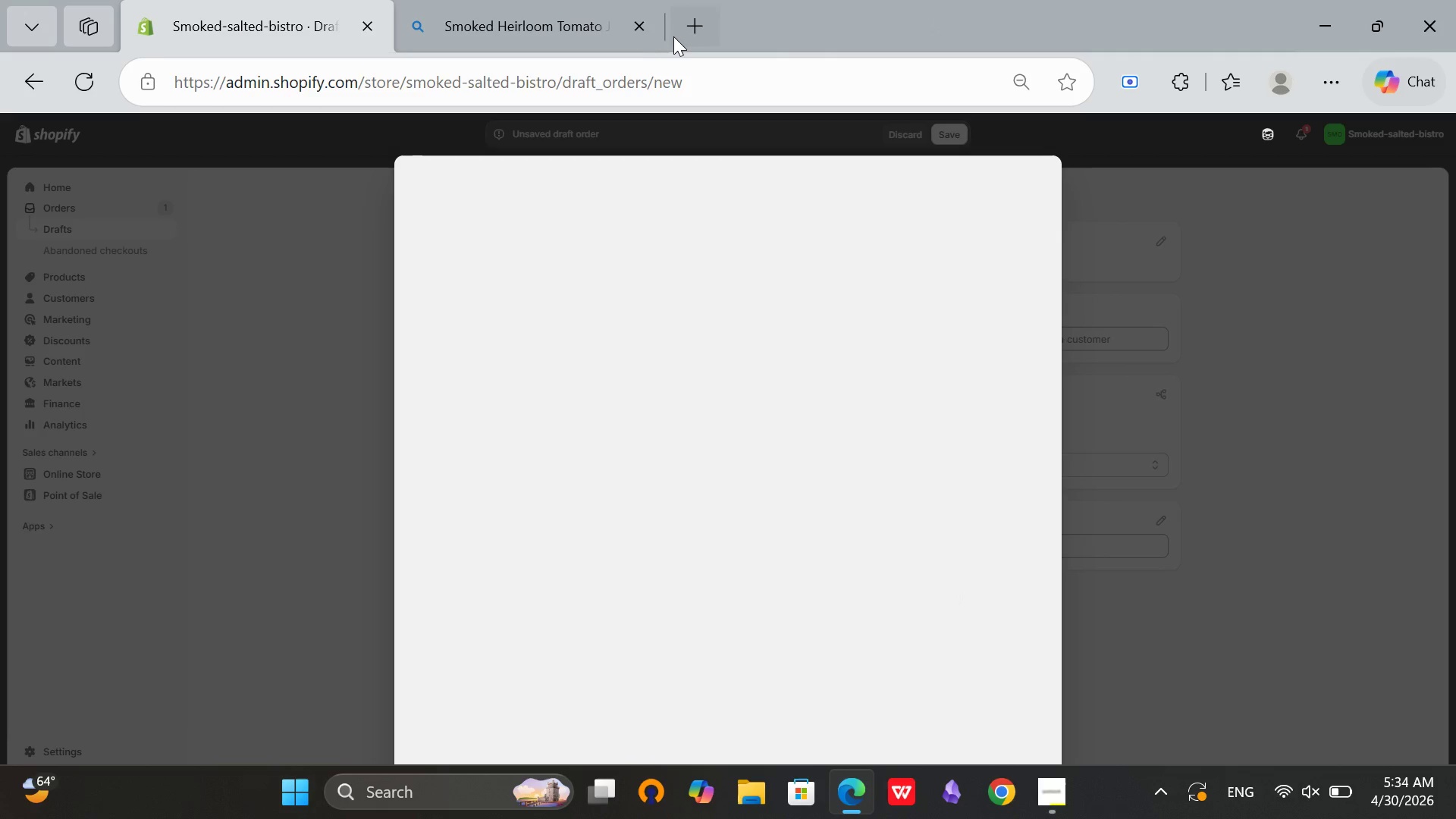 
left_click([645, 33])
 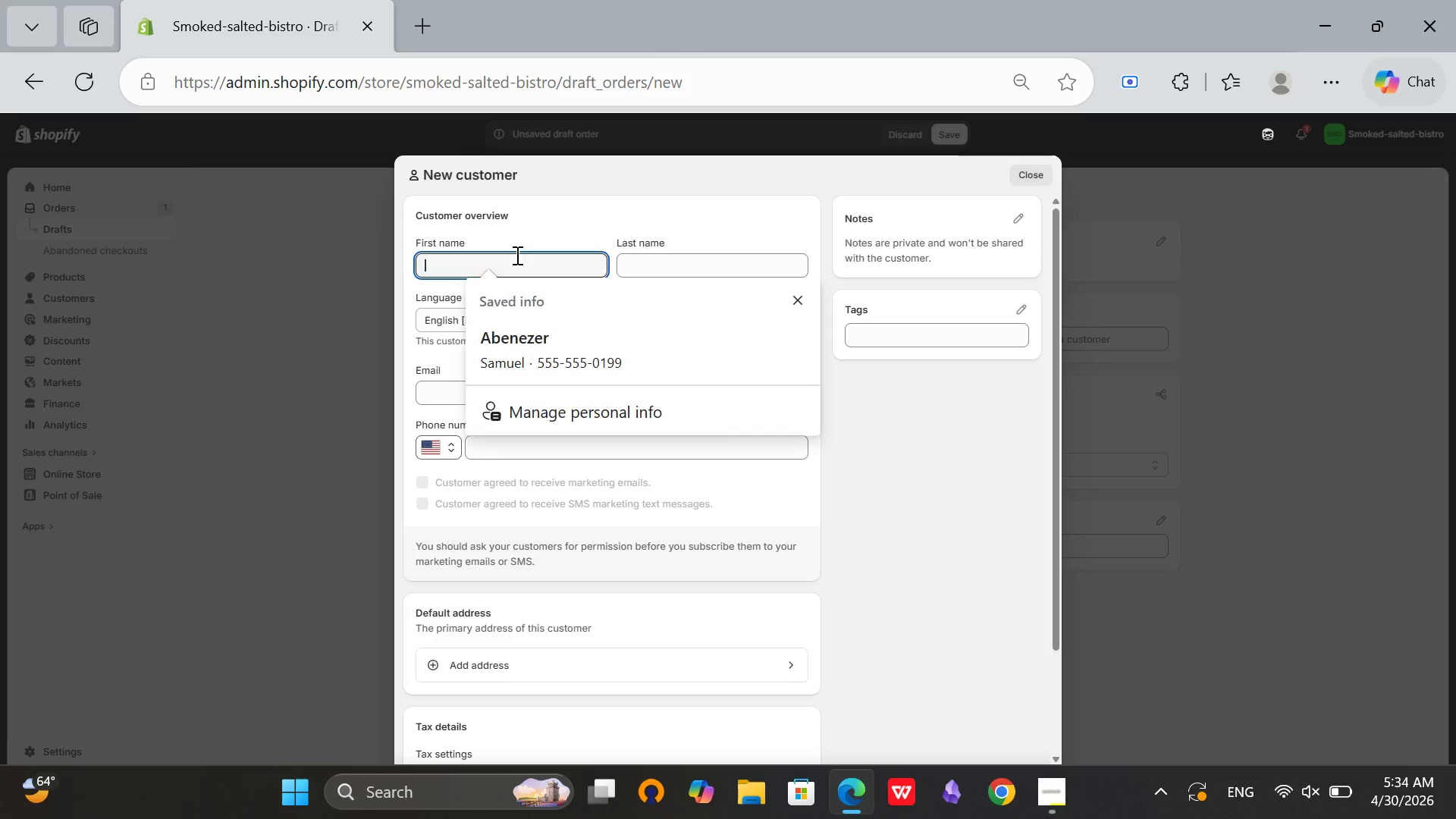 
type(Tamsyn)
 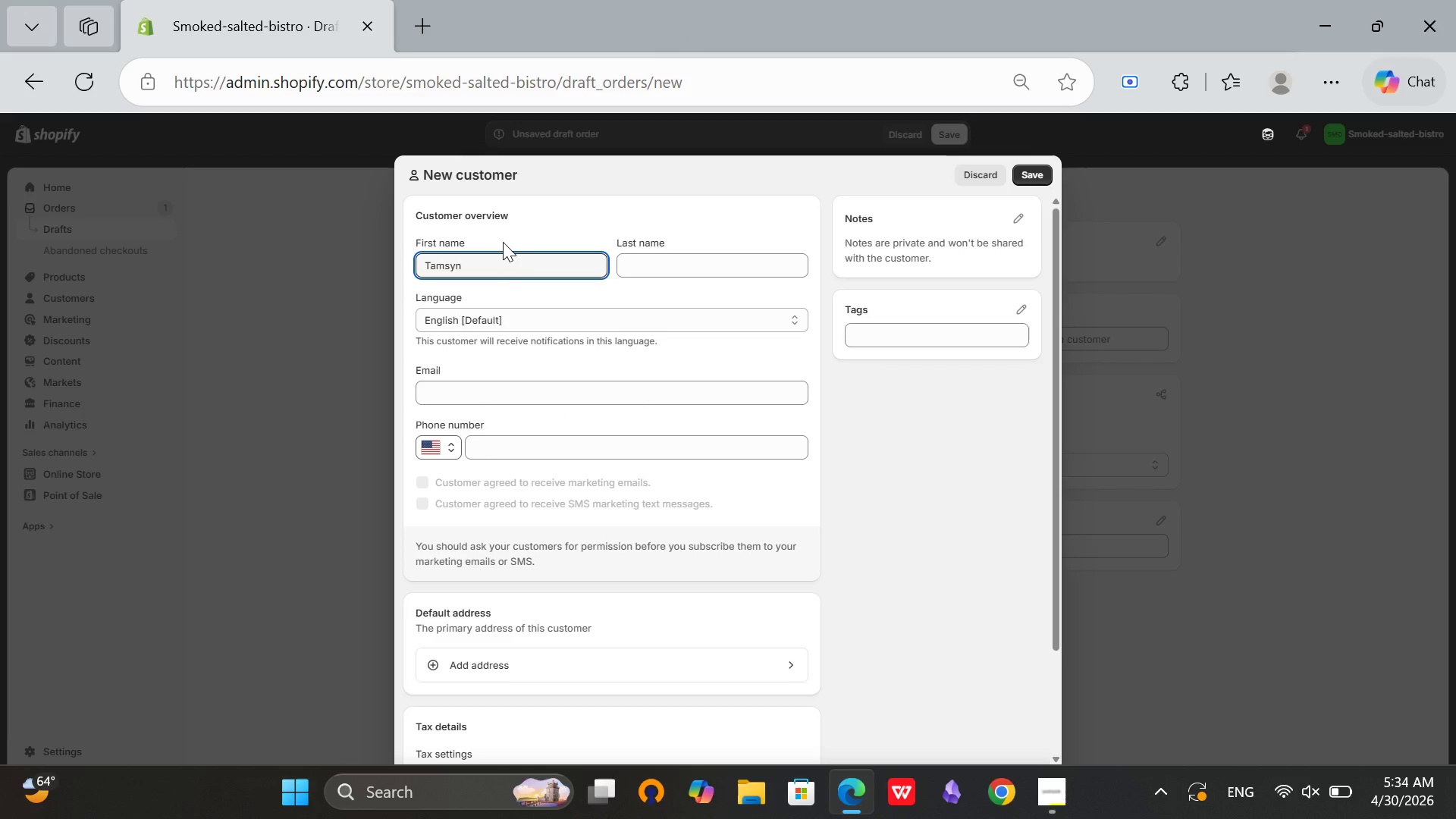 
wait(8.72)
 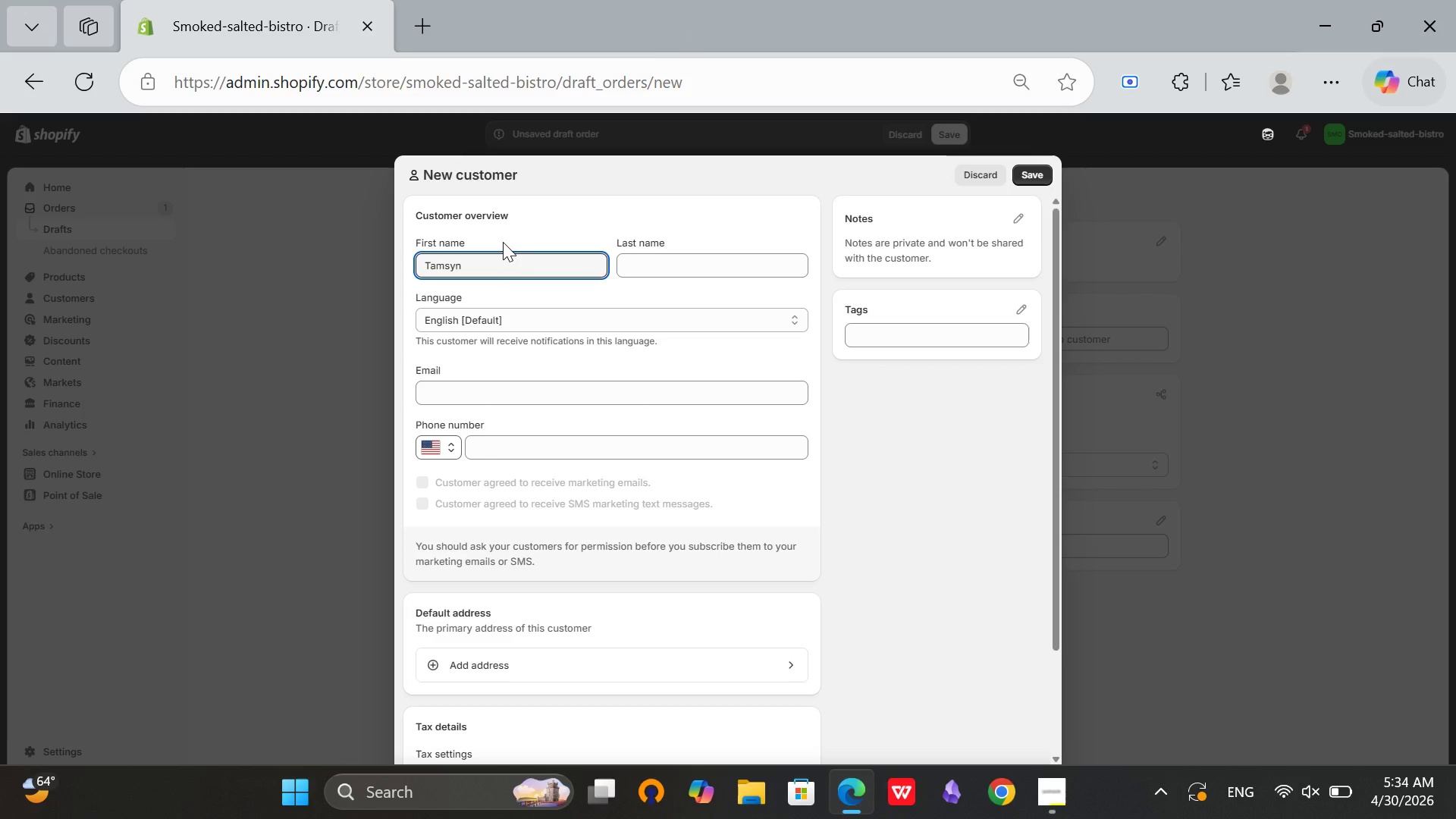 
left_click([671, 258])
 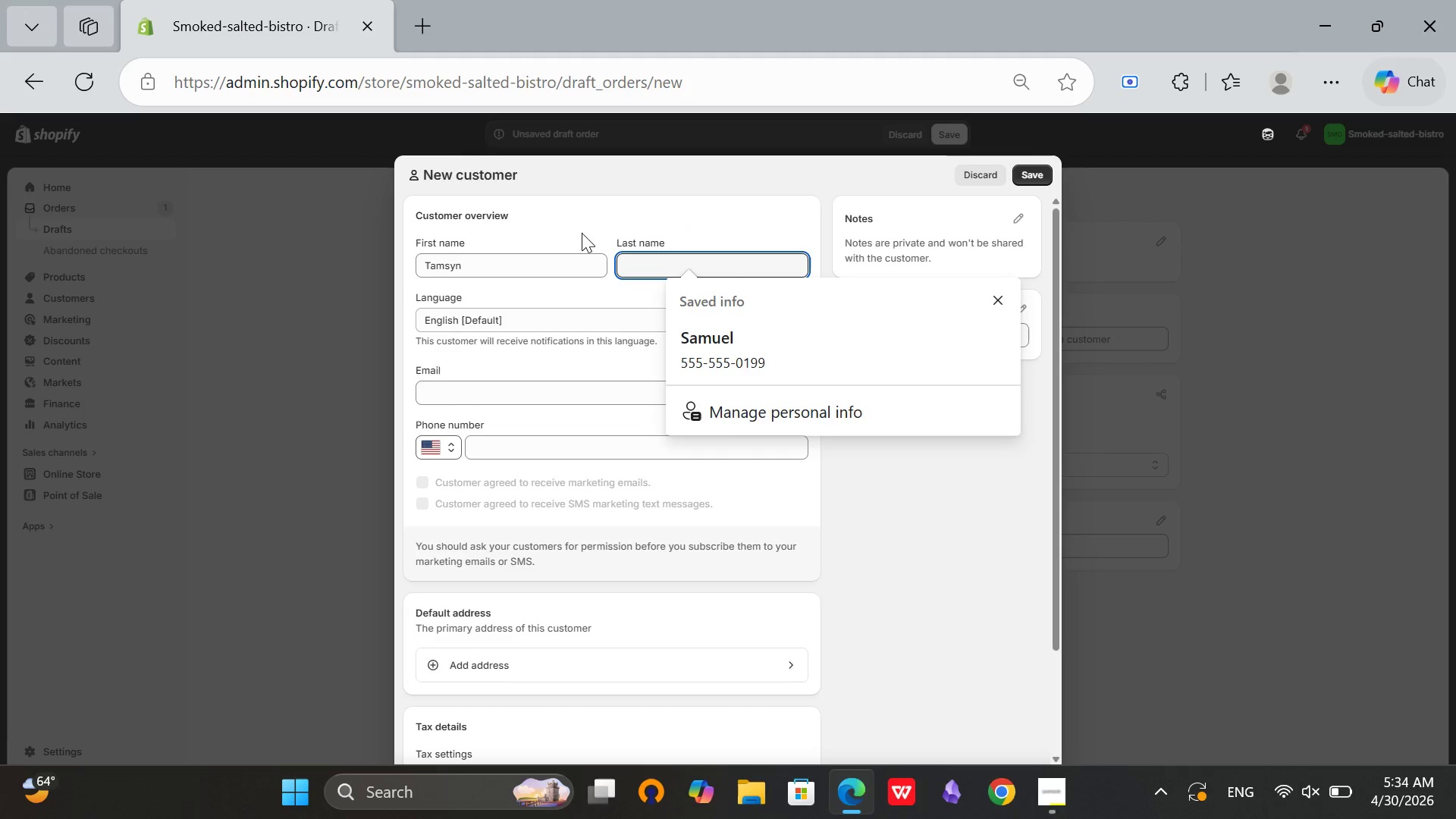 
type(Muir)
 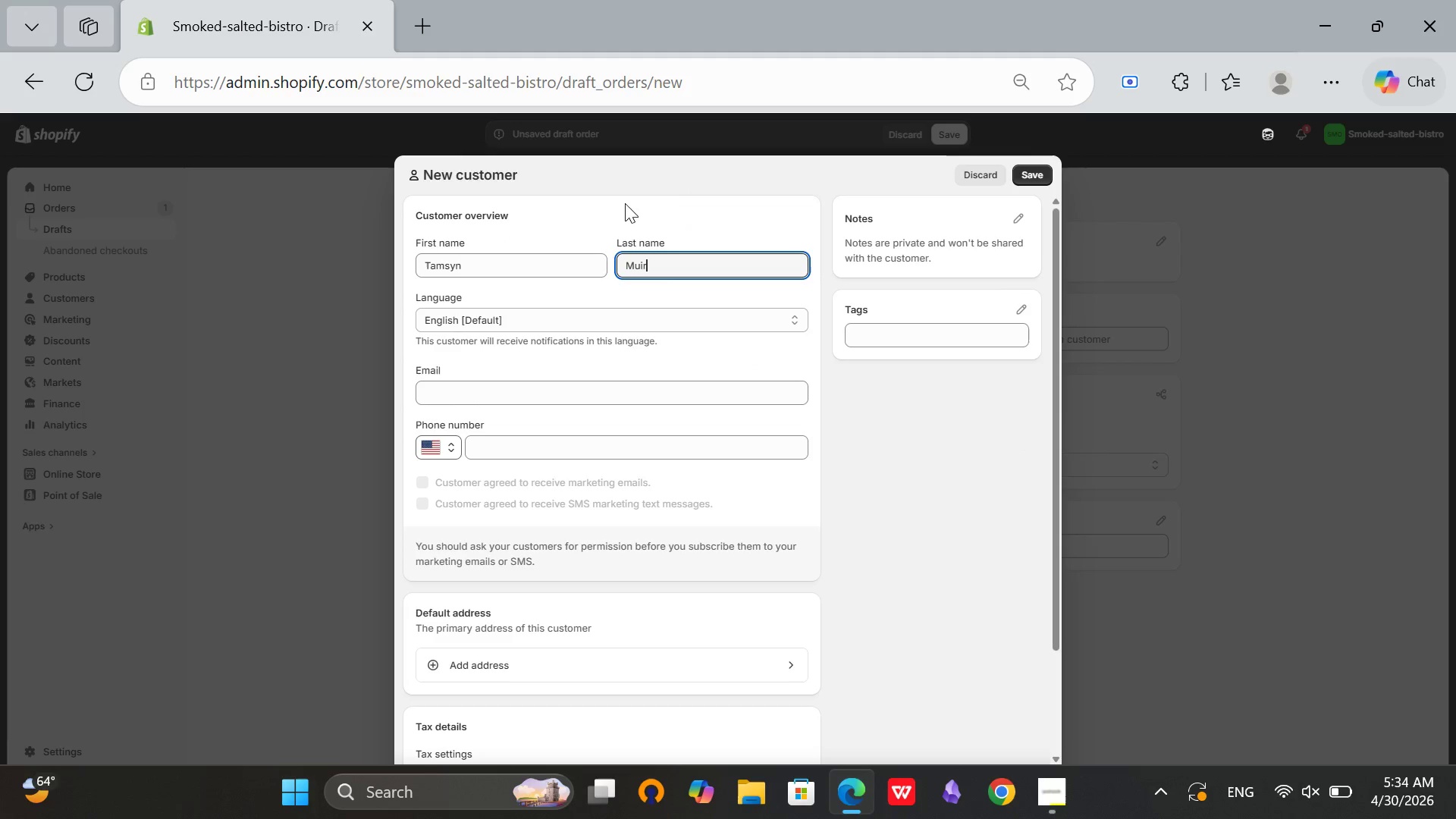 
left_click([886, 461])
 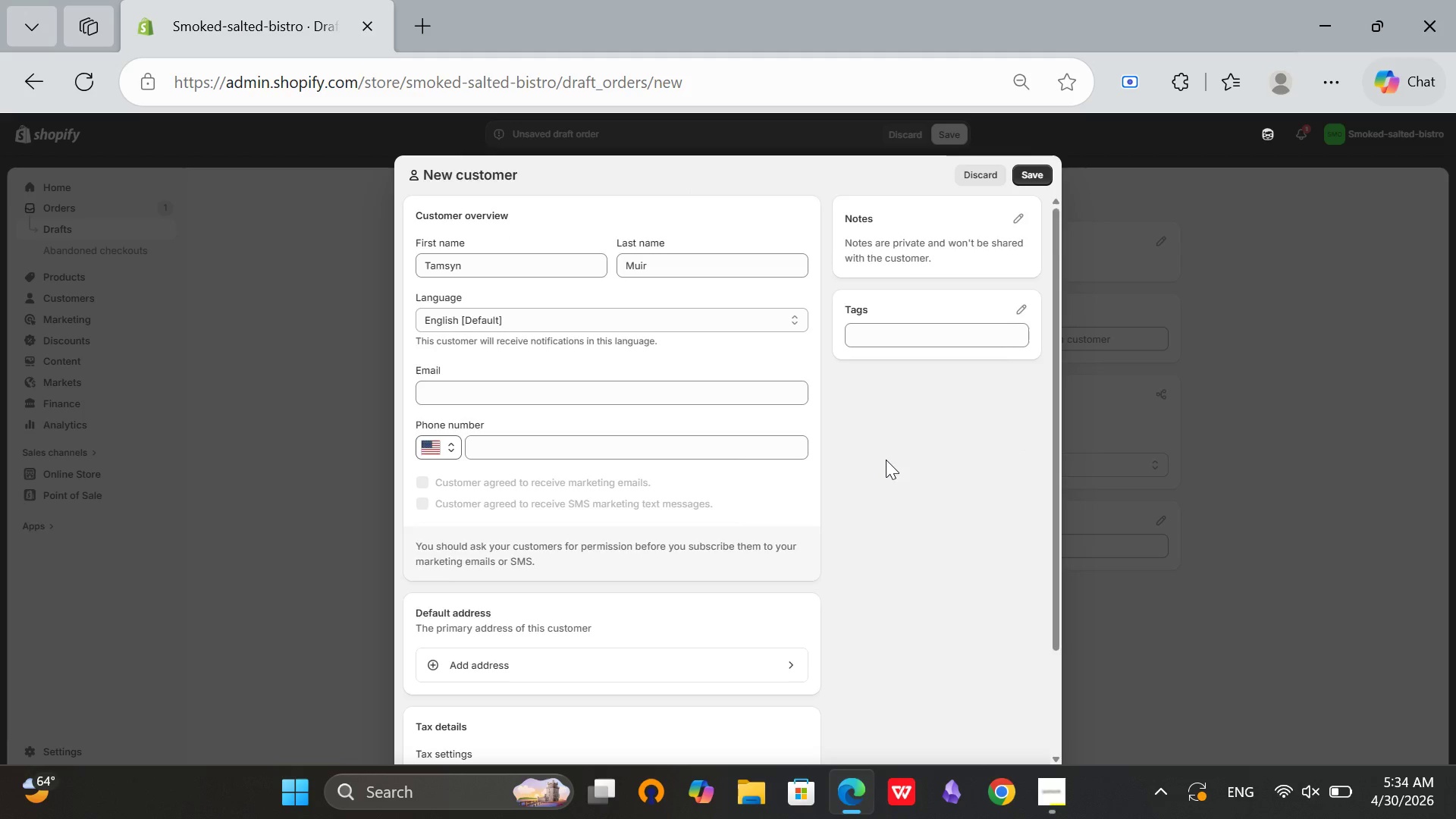 
scroll: coordinate [886, 460], scroll_direction: down, amount: 8.0
 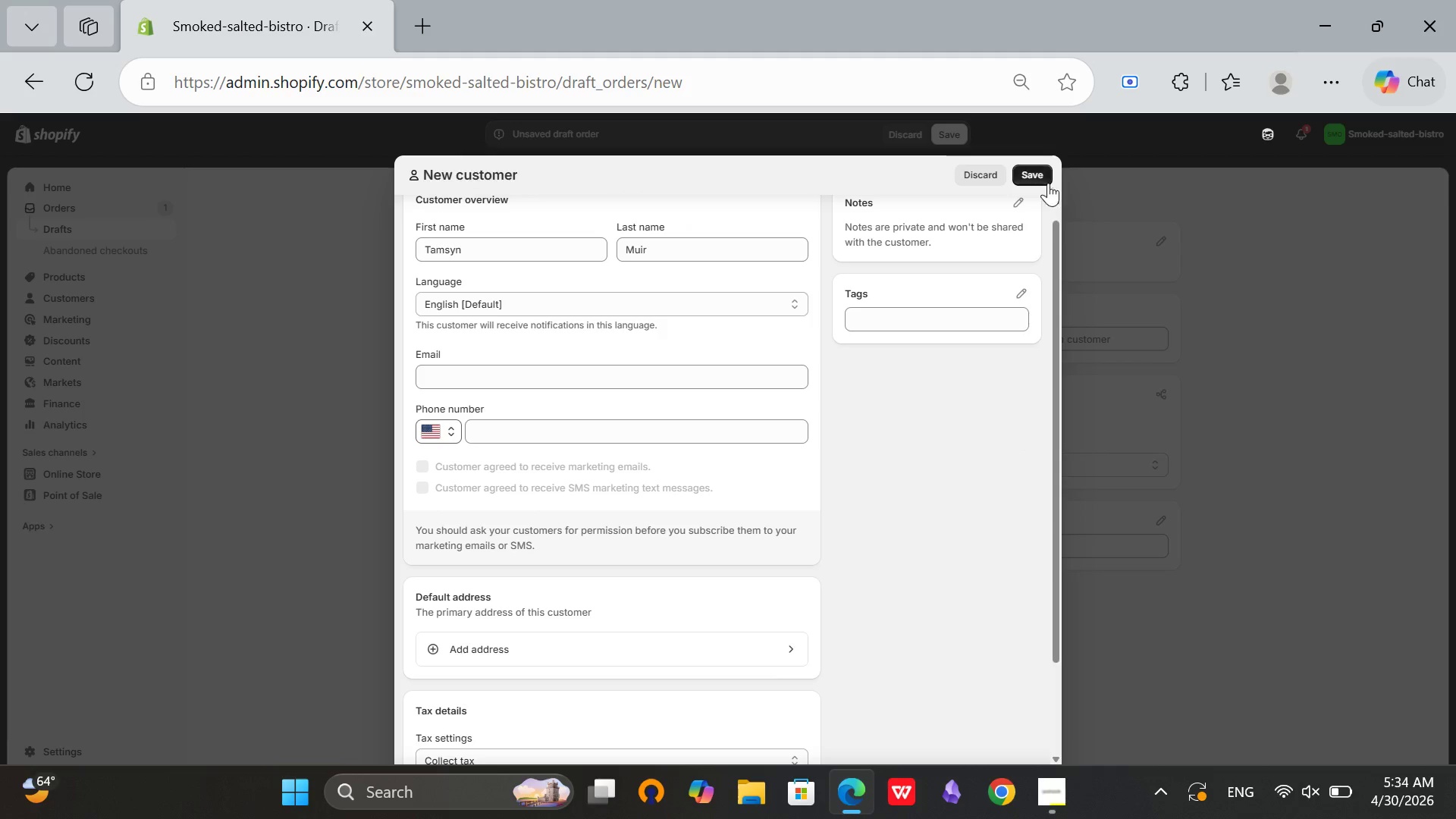 
left_click([1043, 174])
 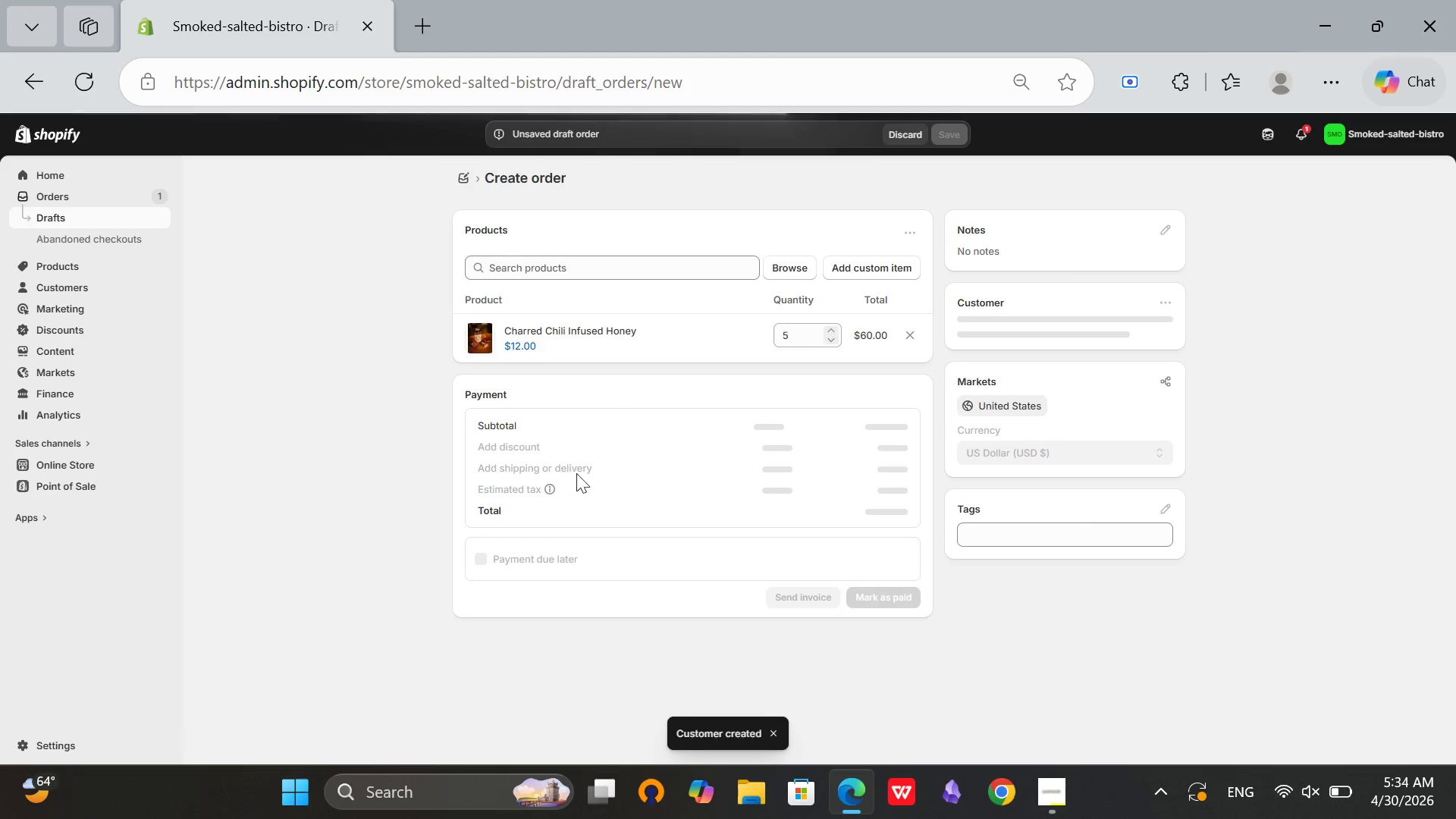 
wait(7.23)
 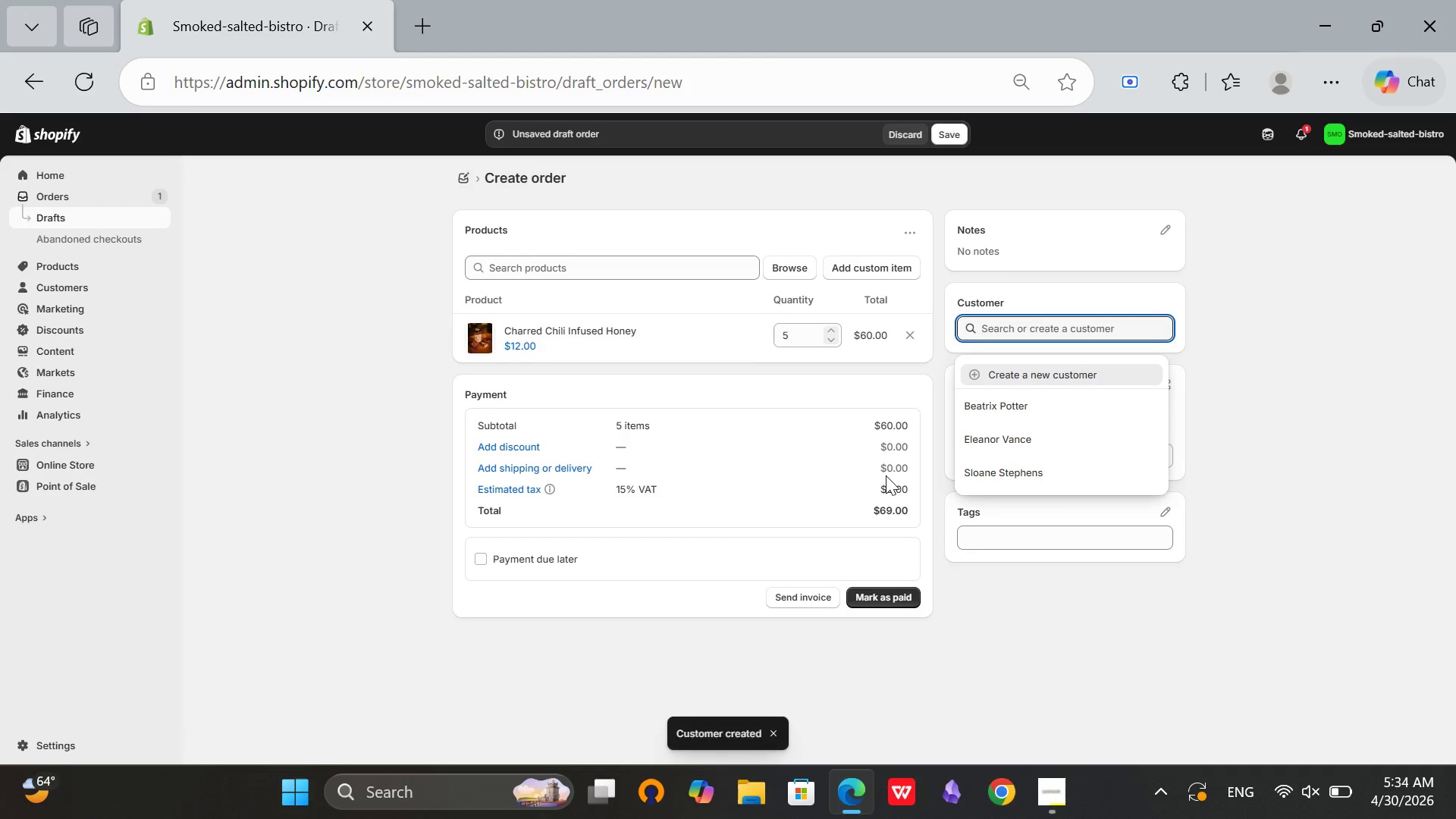 
left_click([1062, 812])